 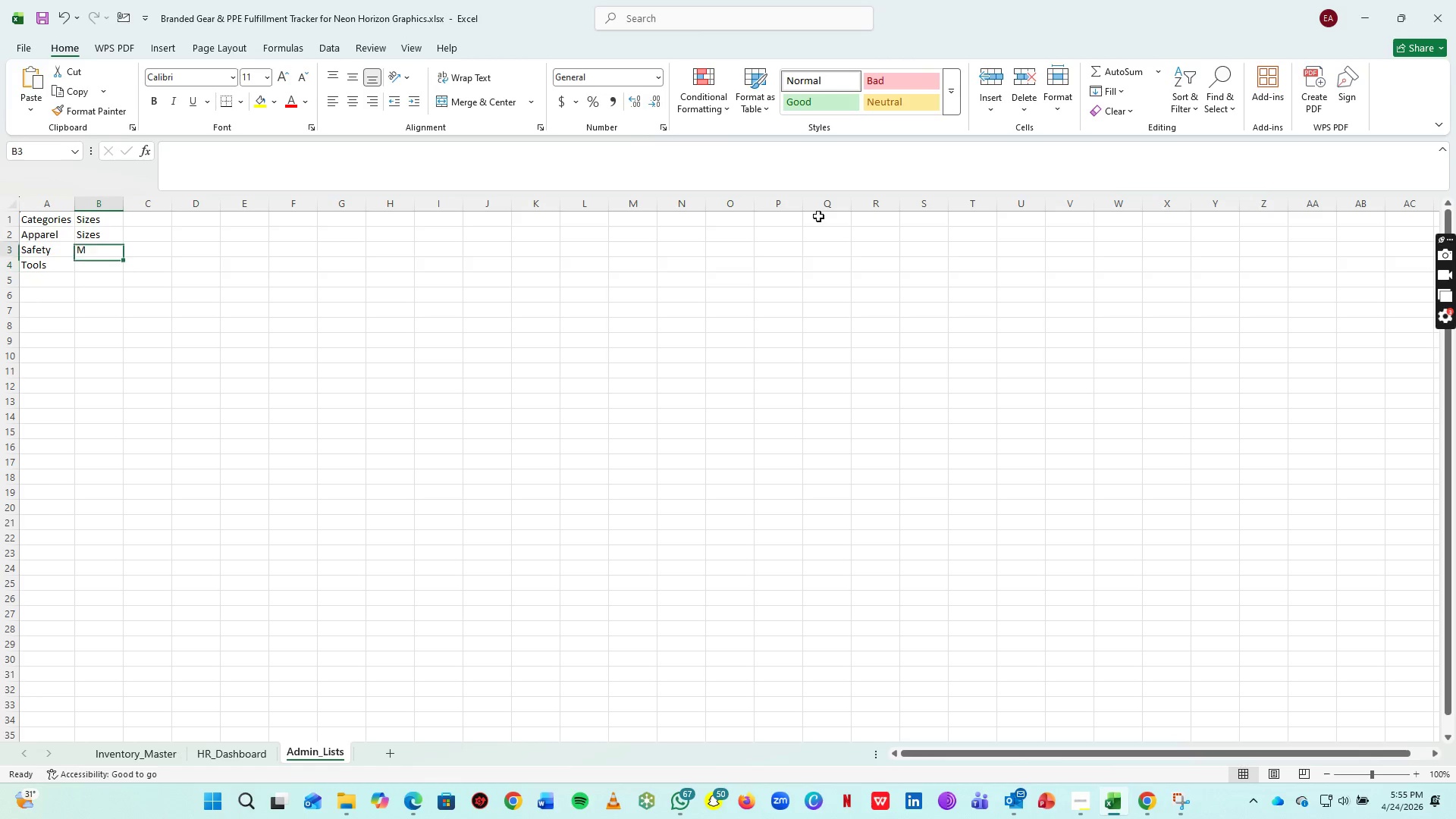 
key(ArrowUp)
 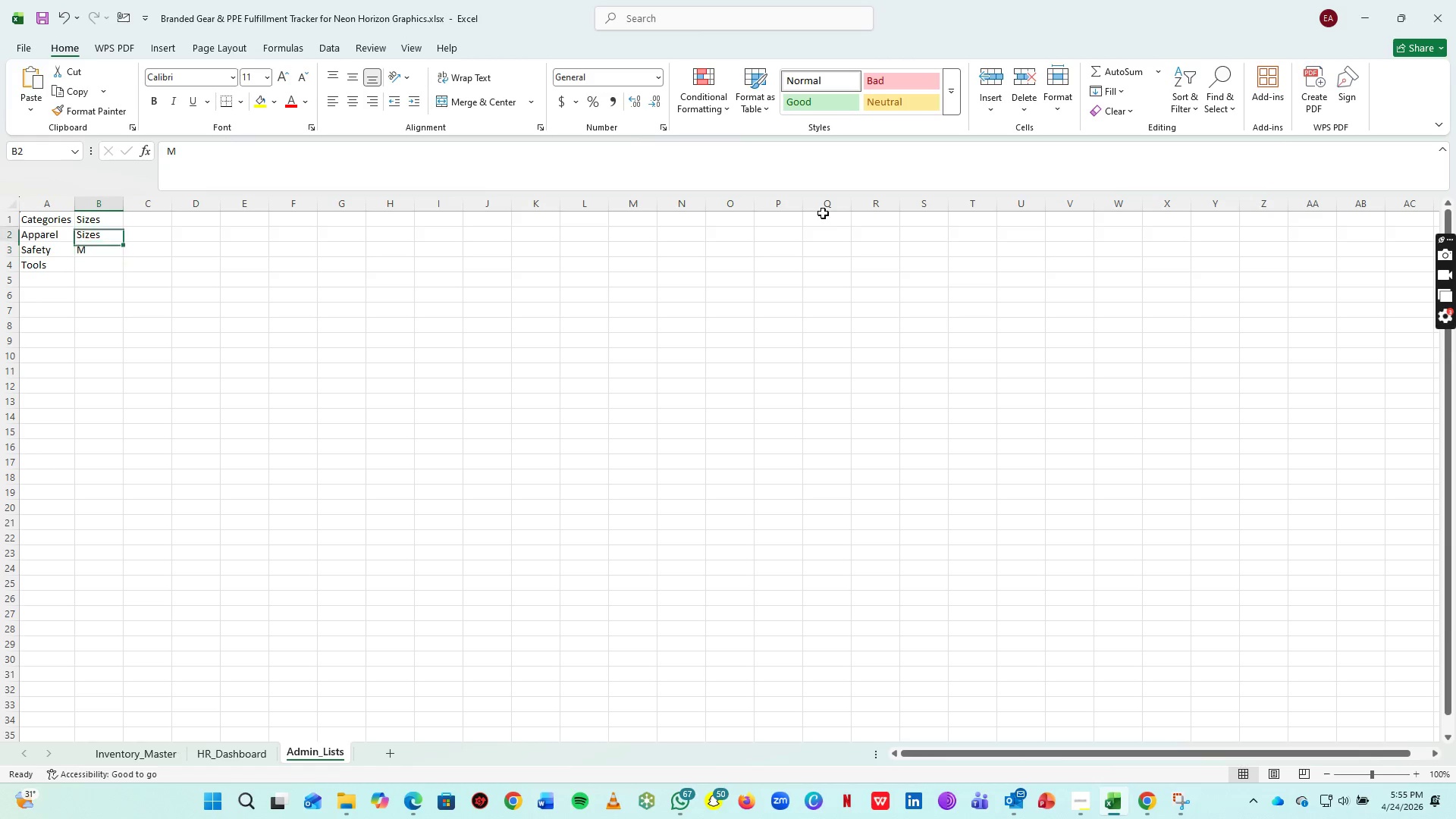 
key(ArrowUp)
 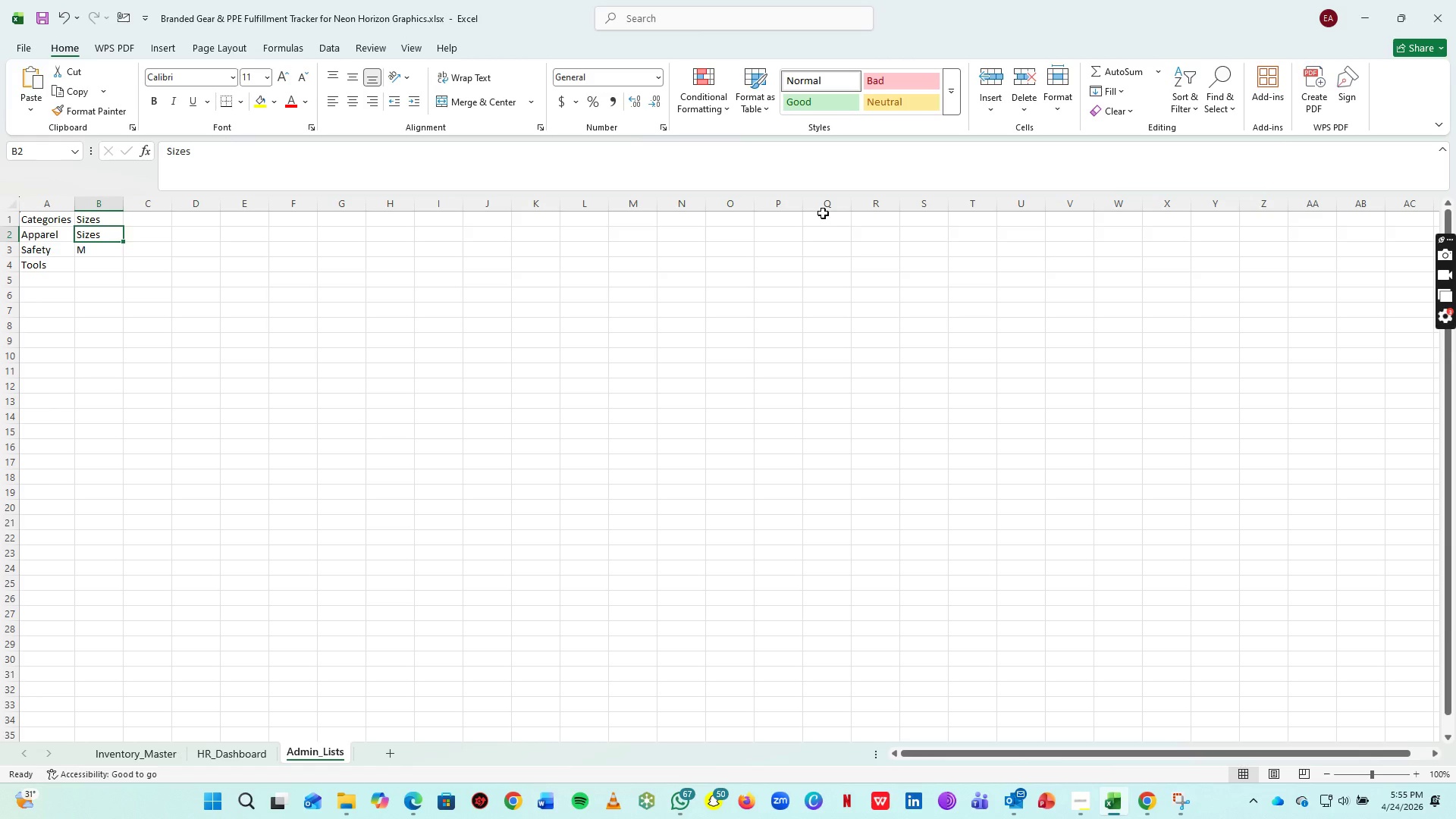 
key(S)
 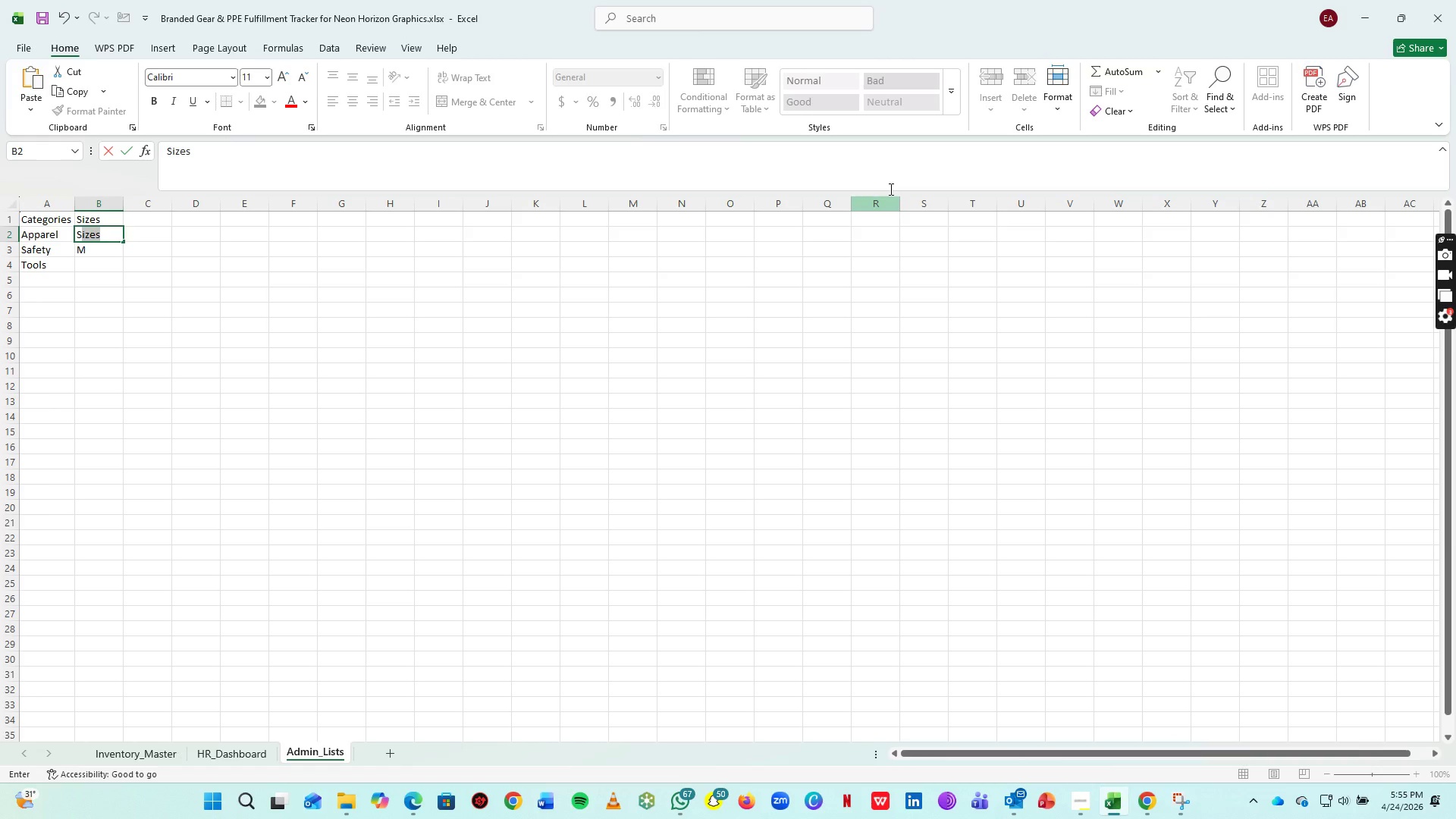 
key(Backspace)
 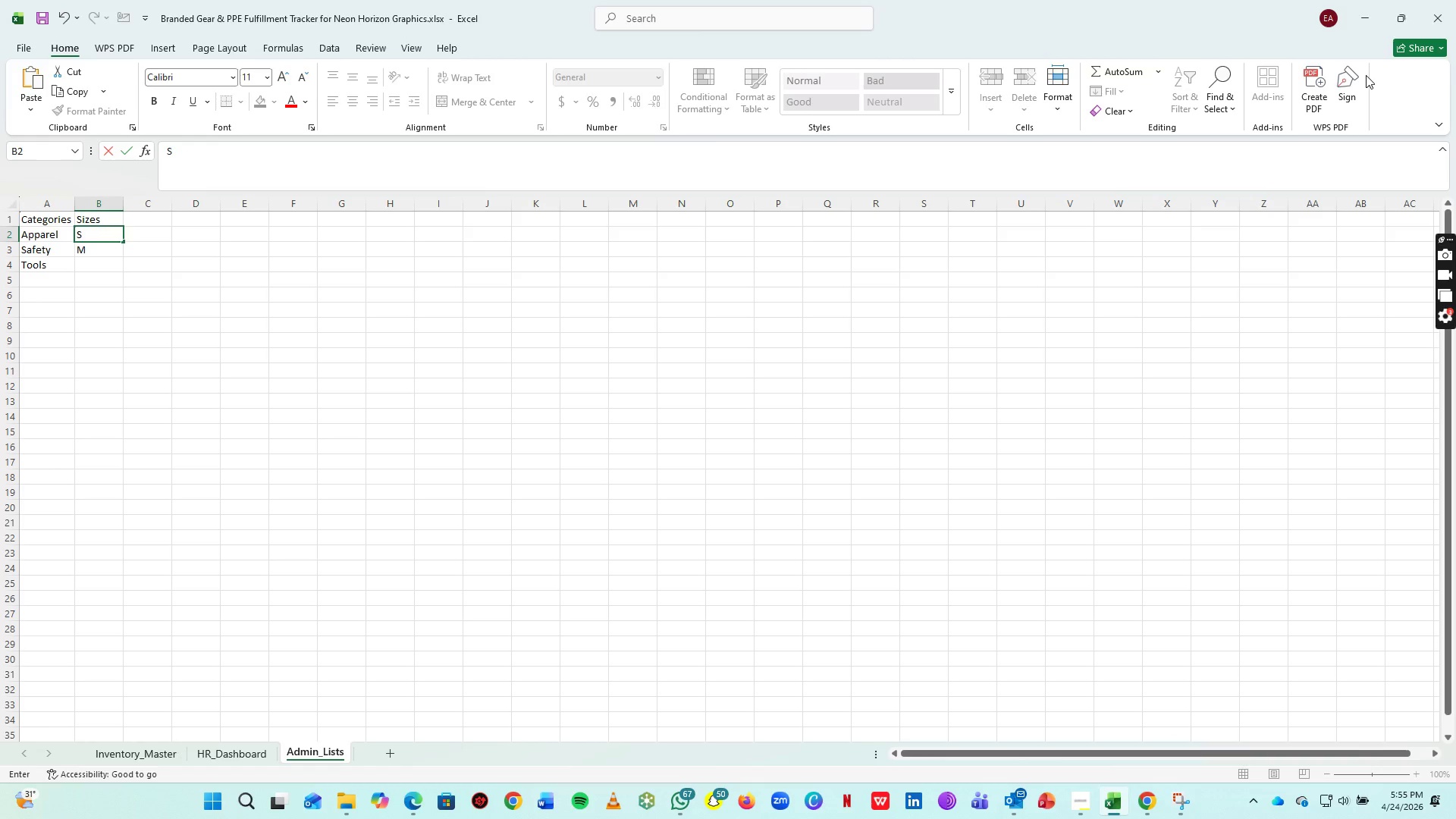 
key(ArrowDown)
 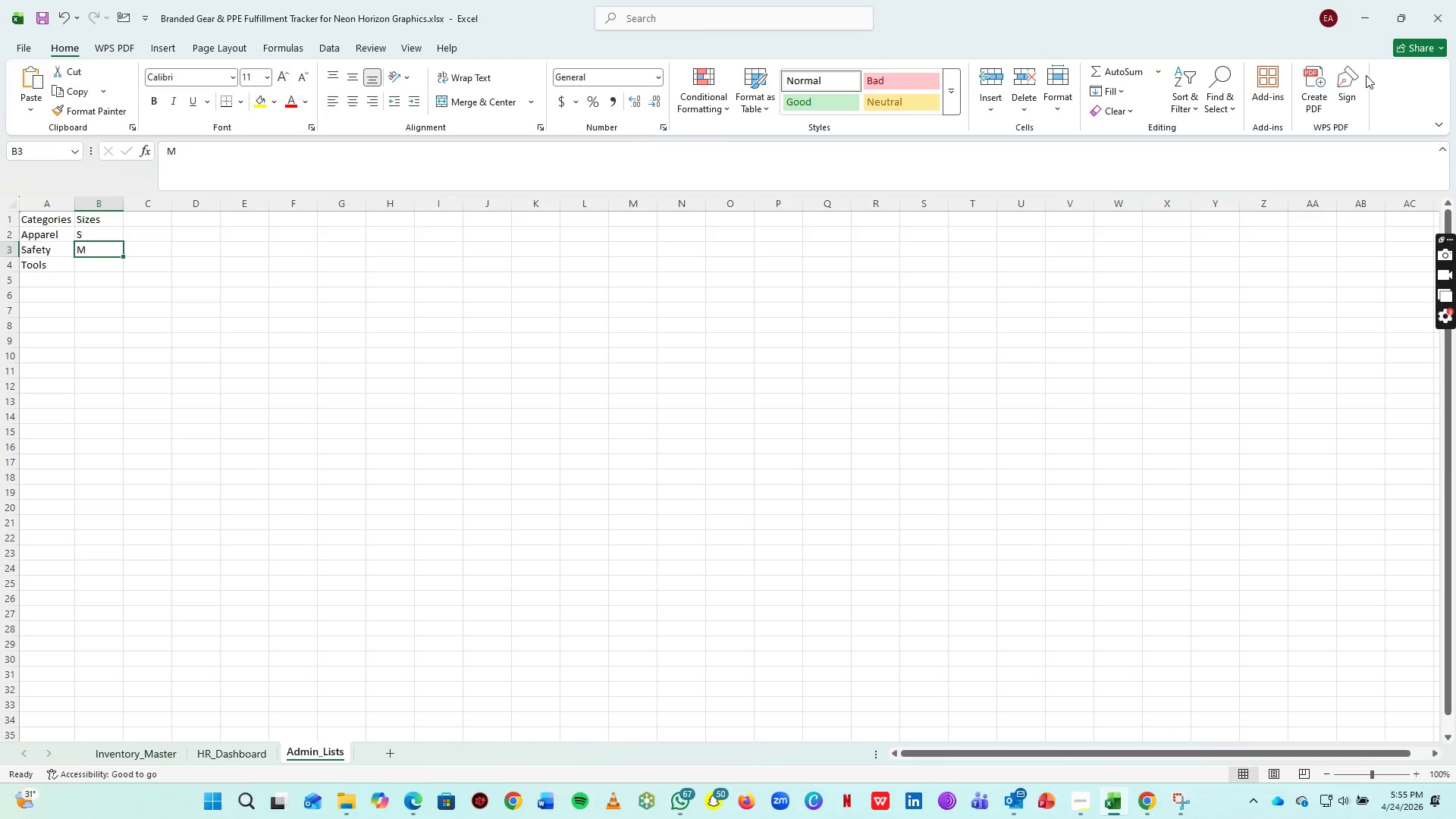 
key(ArrowDown)
 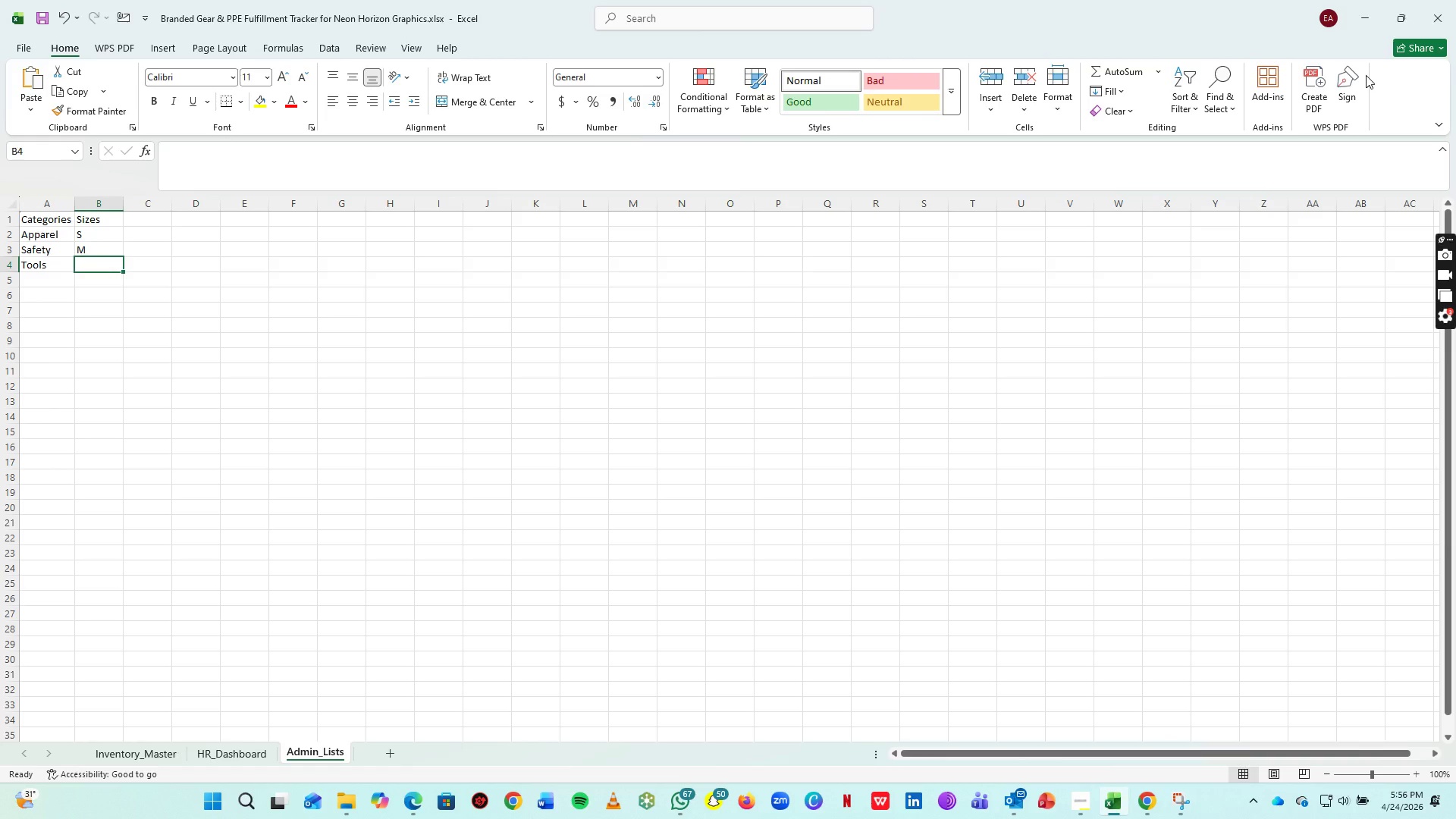 
key(L)
 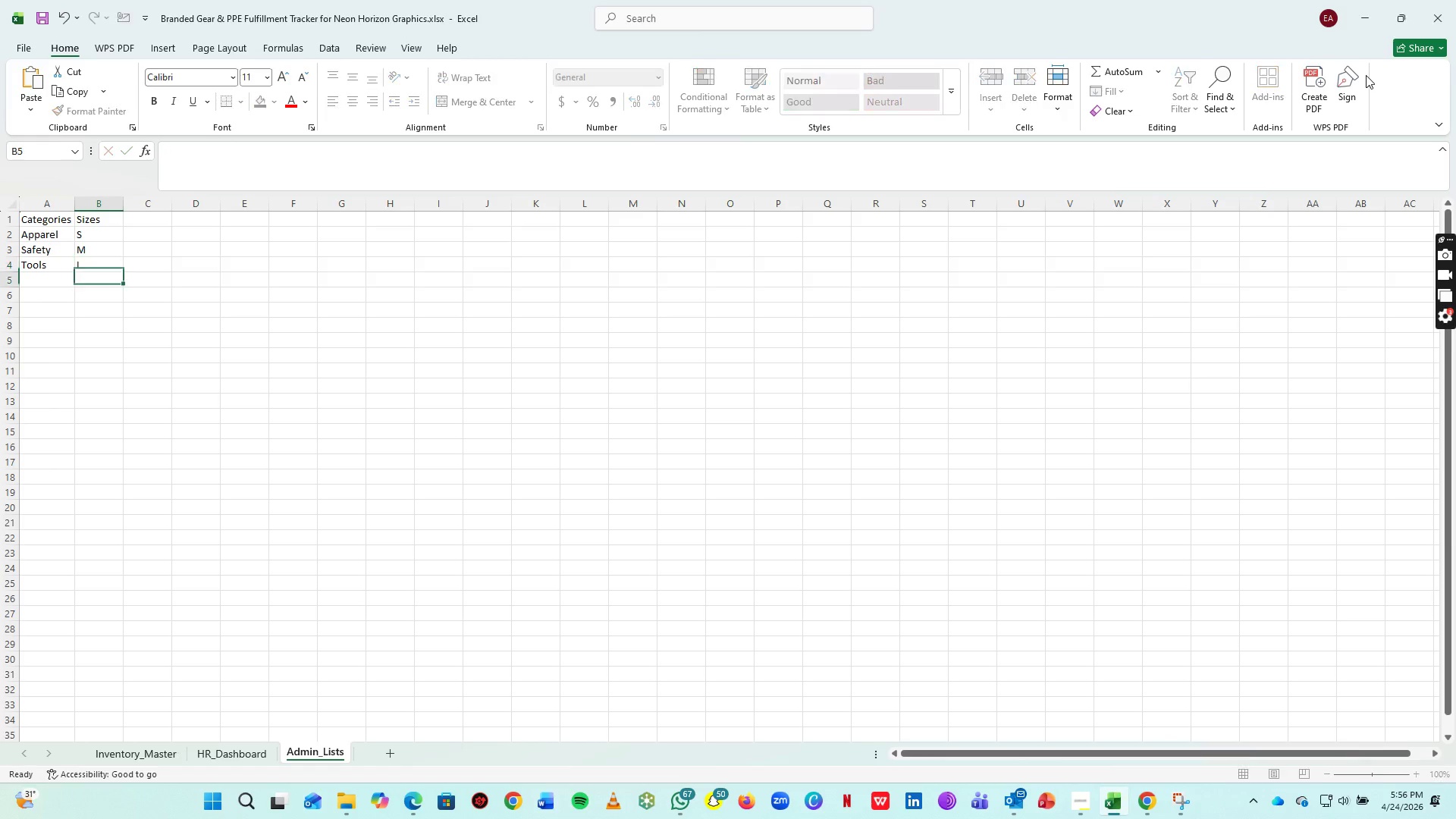 
key(ArrowDown)
 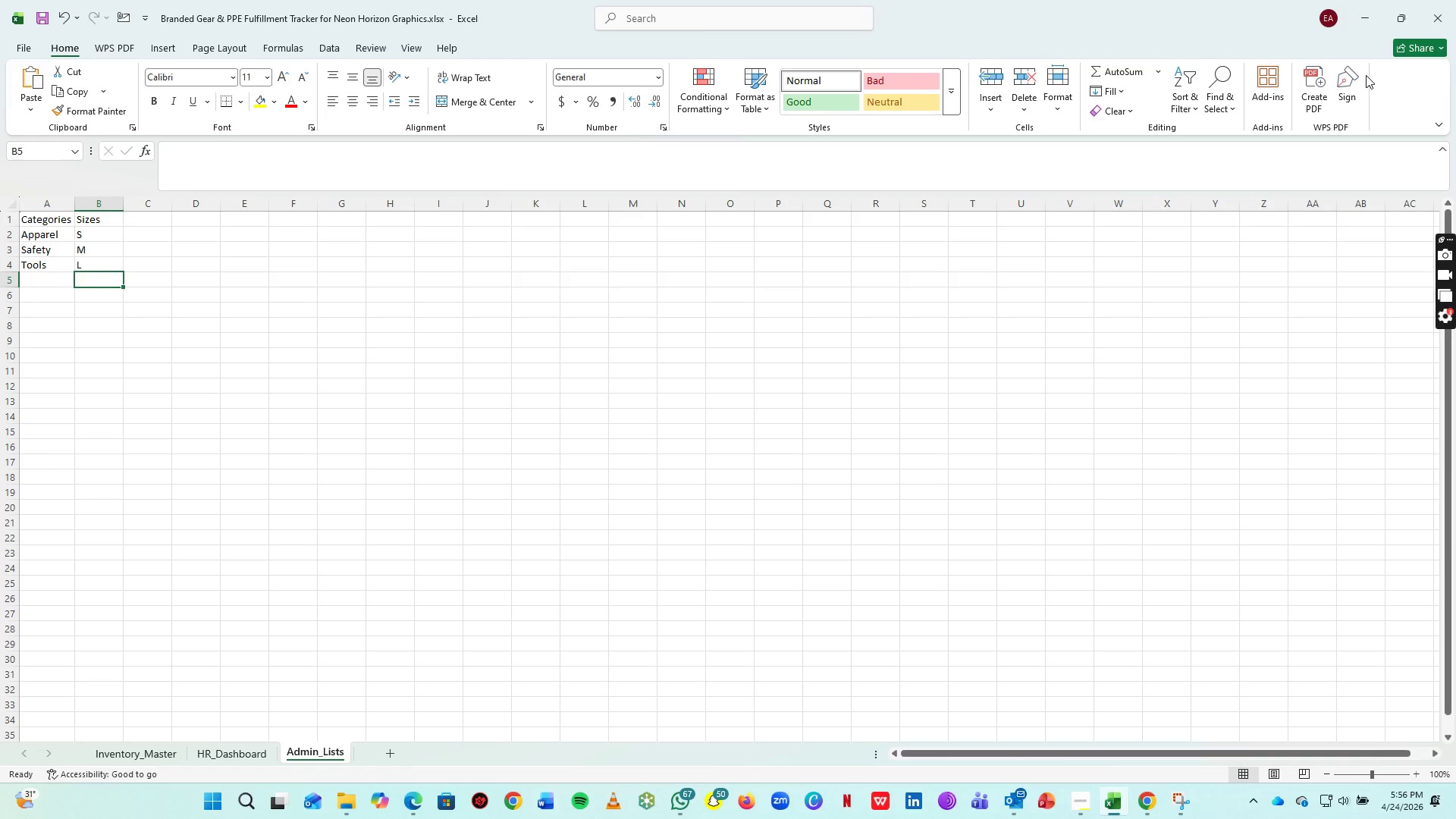 
type(XL)
 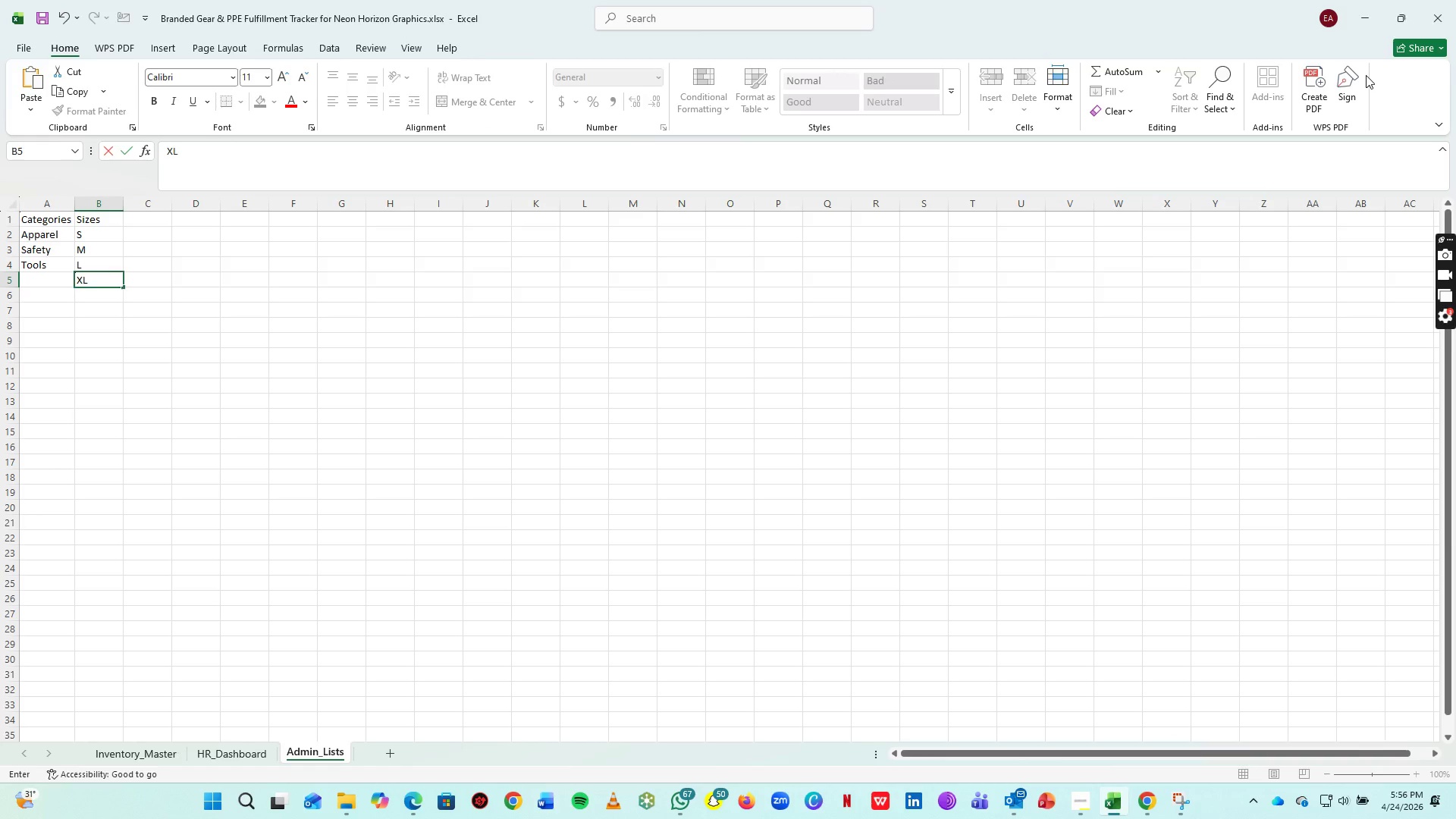 
key(ArrowDown)
 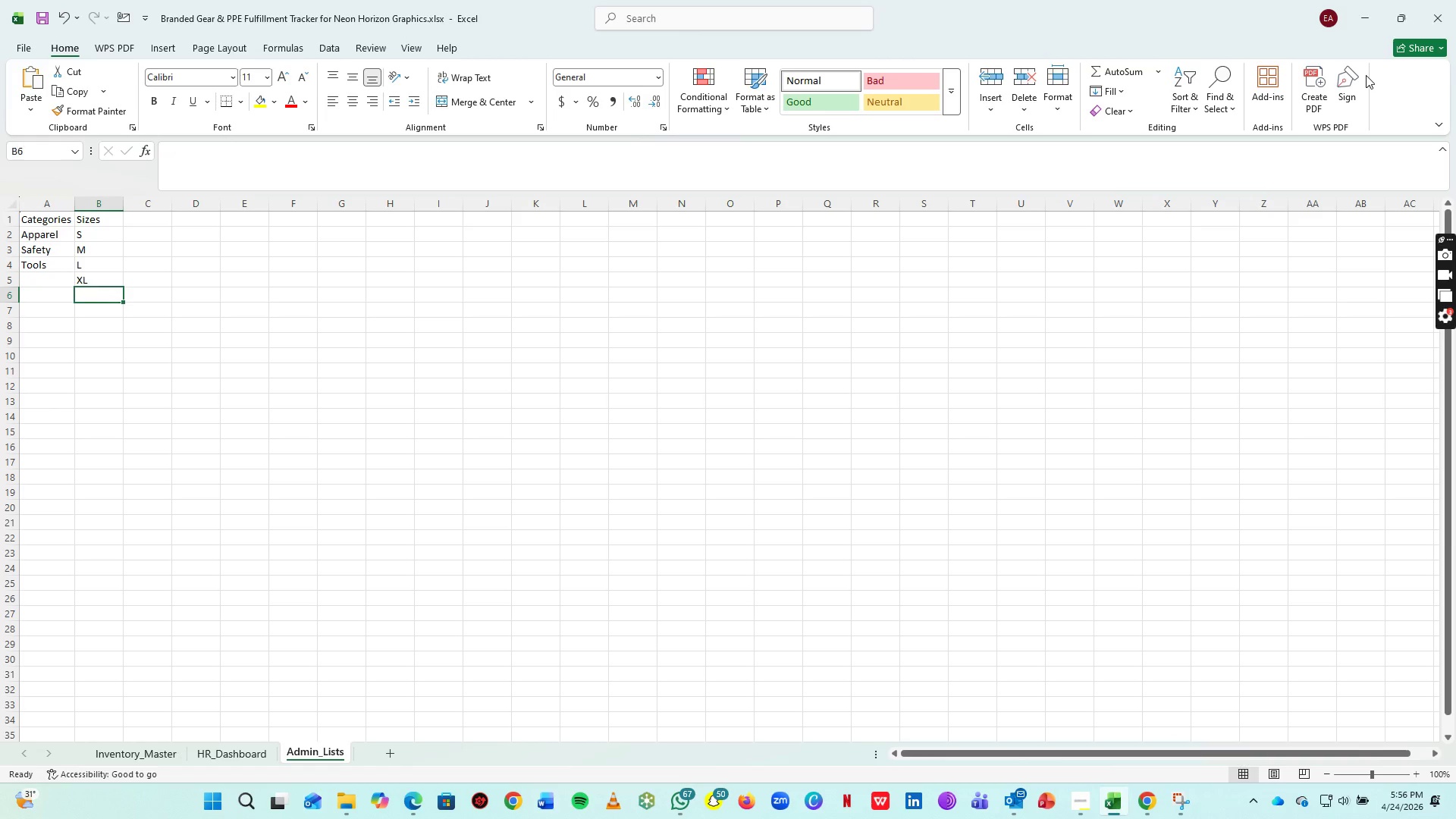 
type(XXL)
 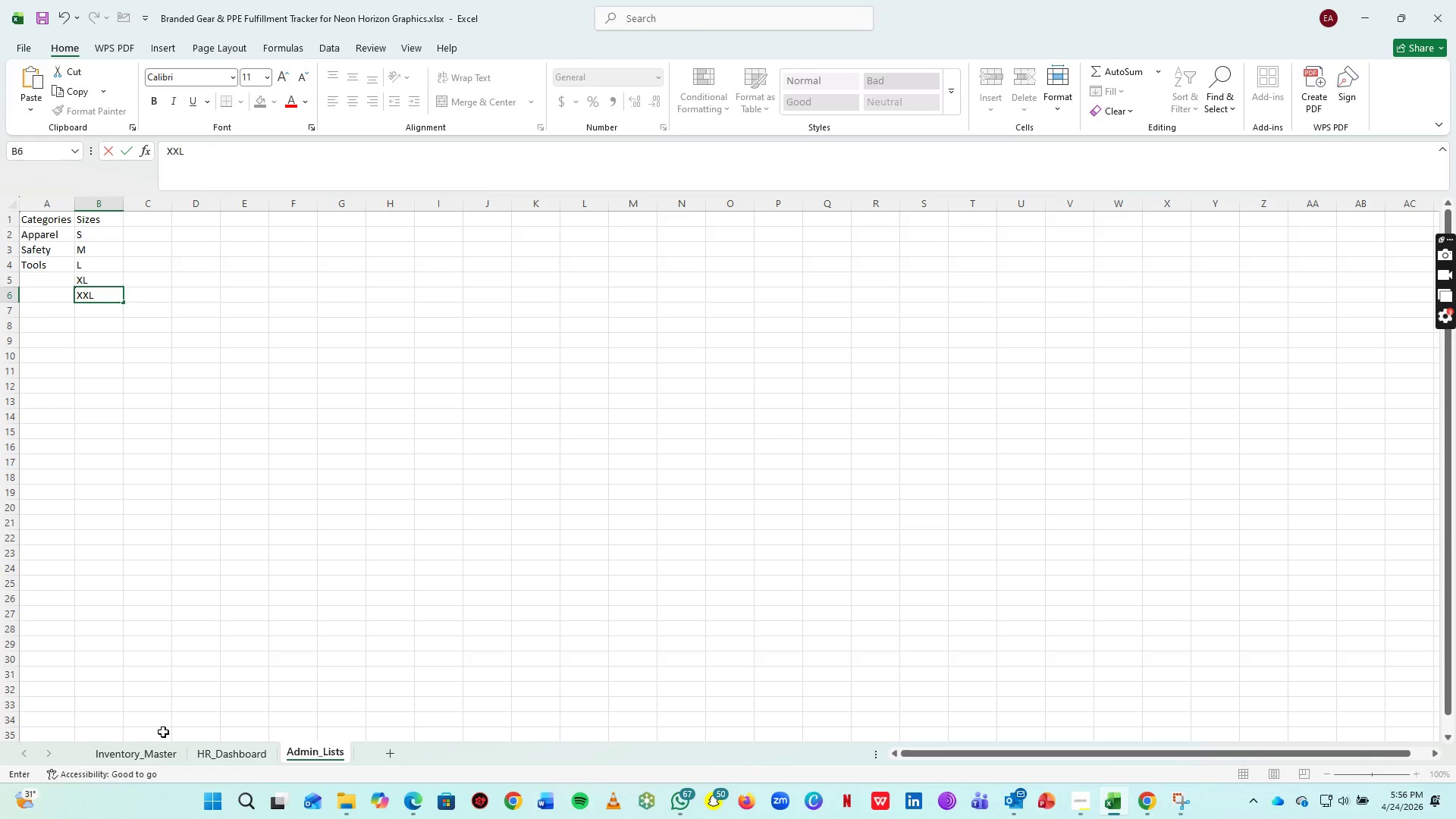 
left_click([152, 754])
 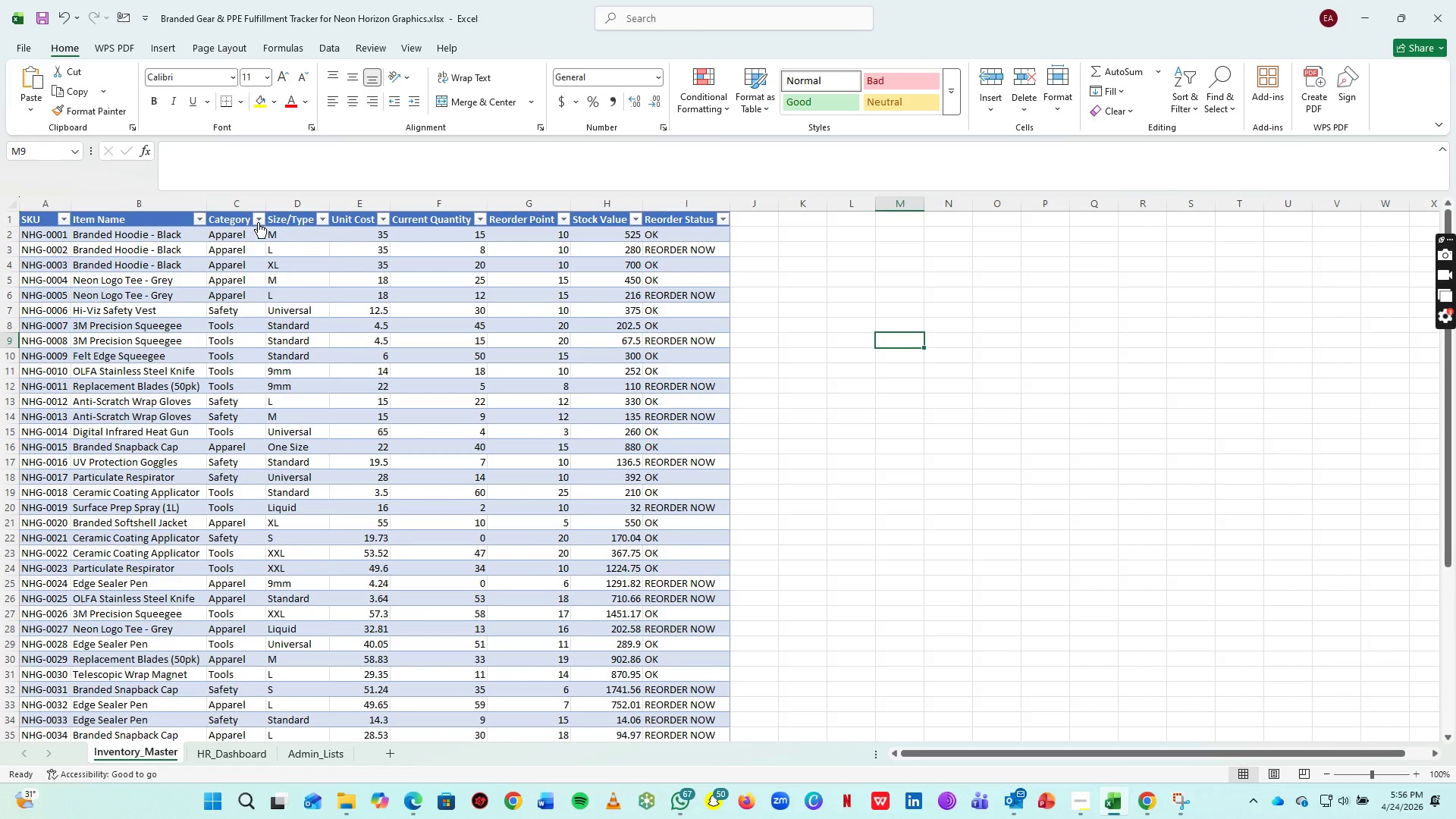 
left_click([262, 214])
 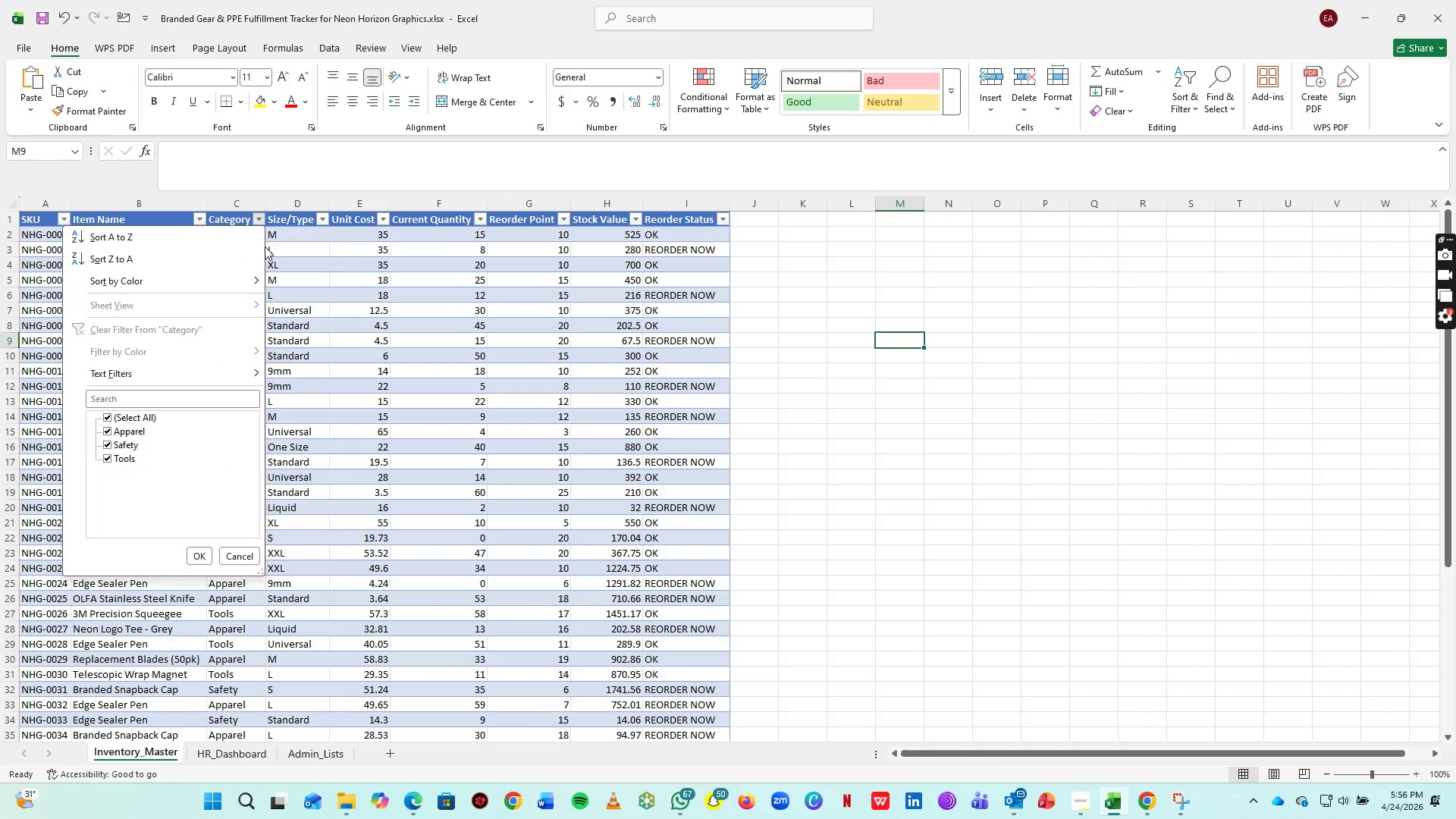 
left_click([323, 215])
 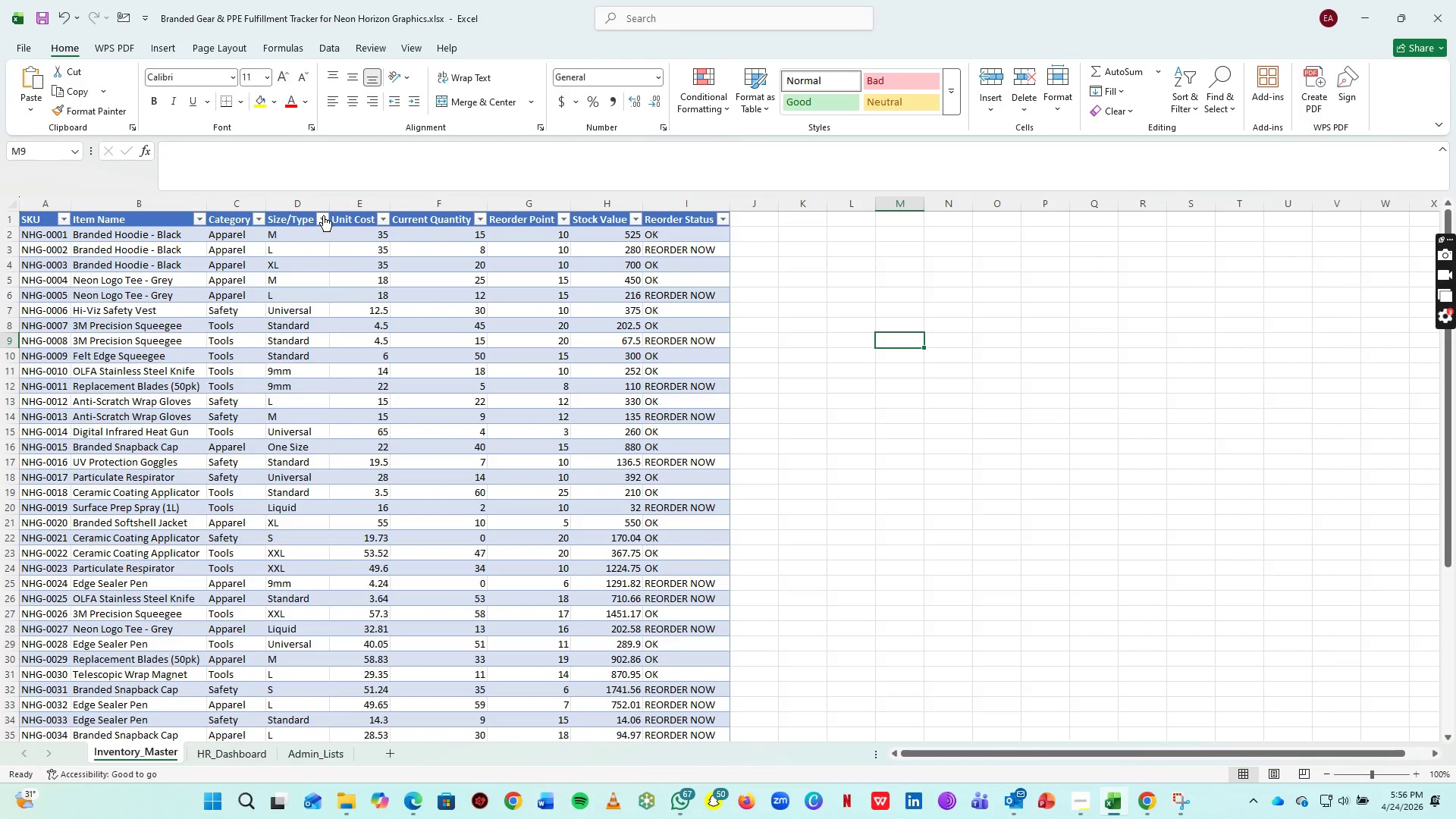 
left_click([323, 215])
 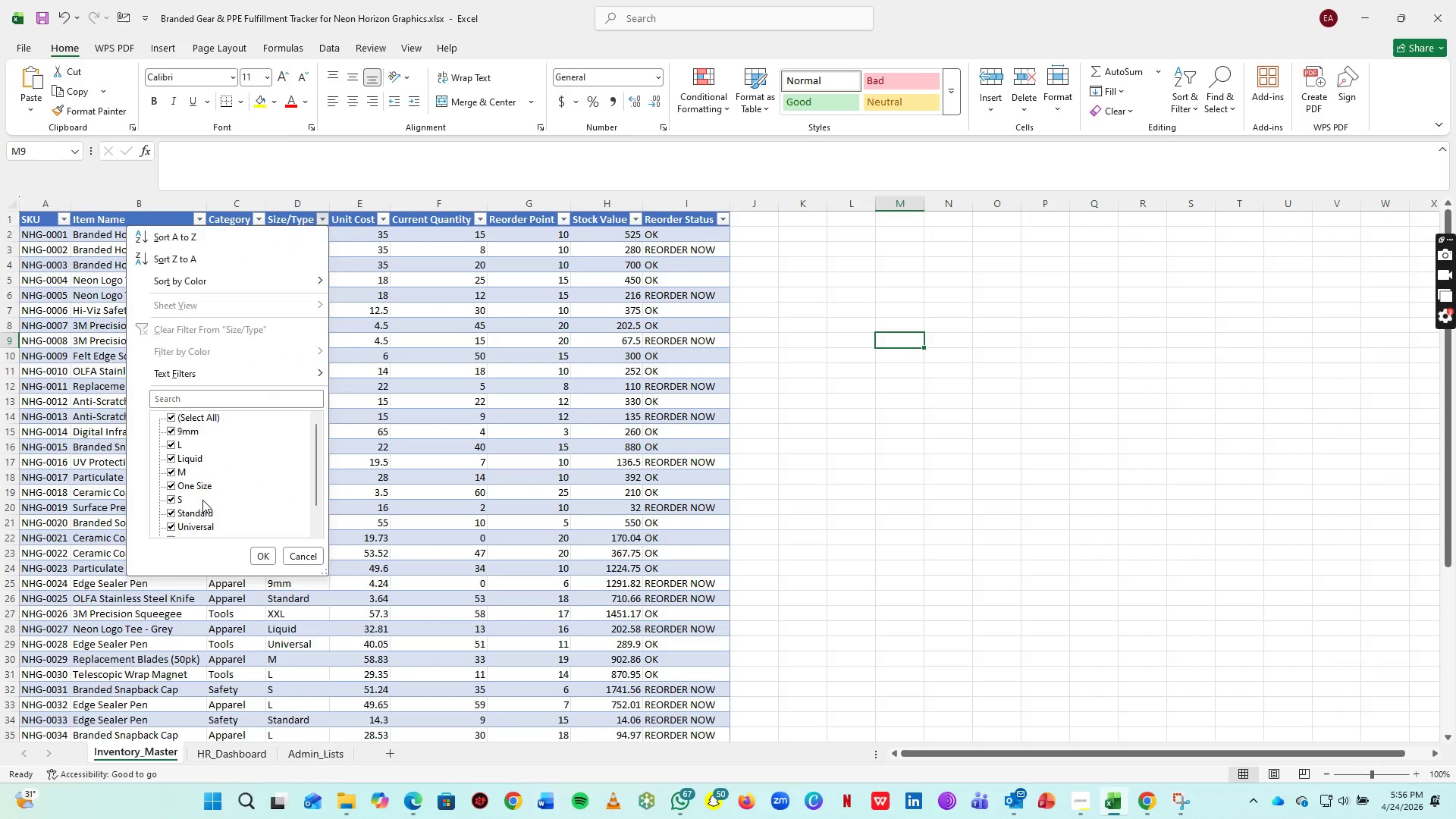 
scroll: coordinate [211, 510], scroll_direction: down, amount: 2.0
 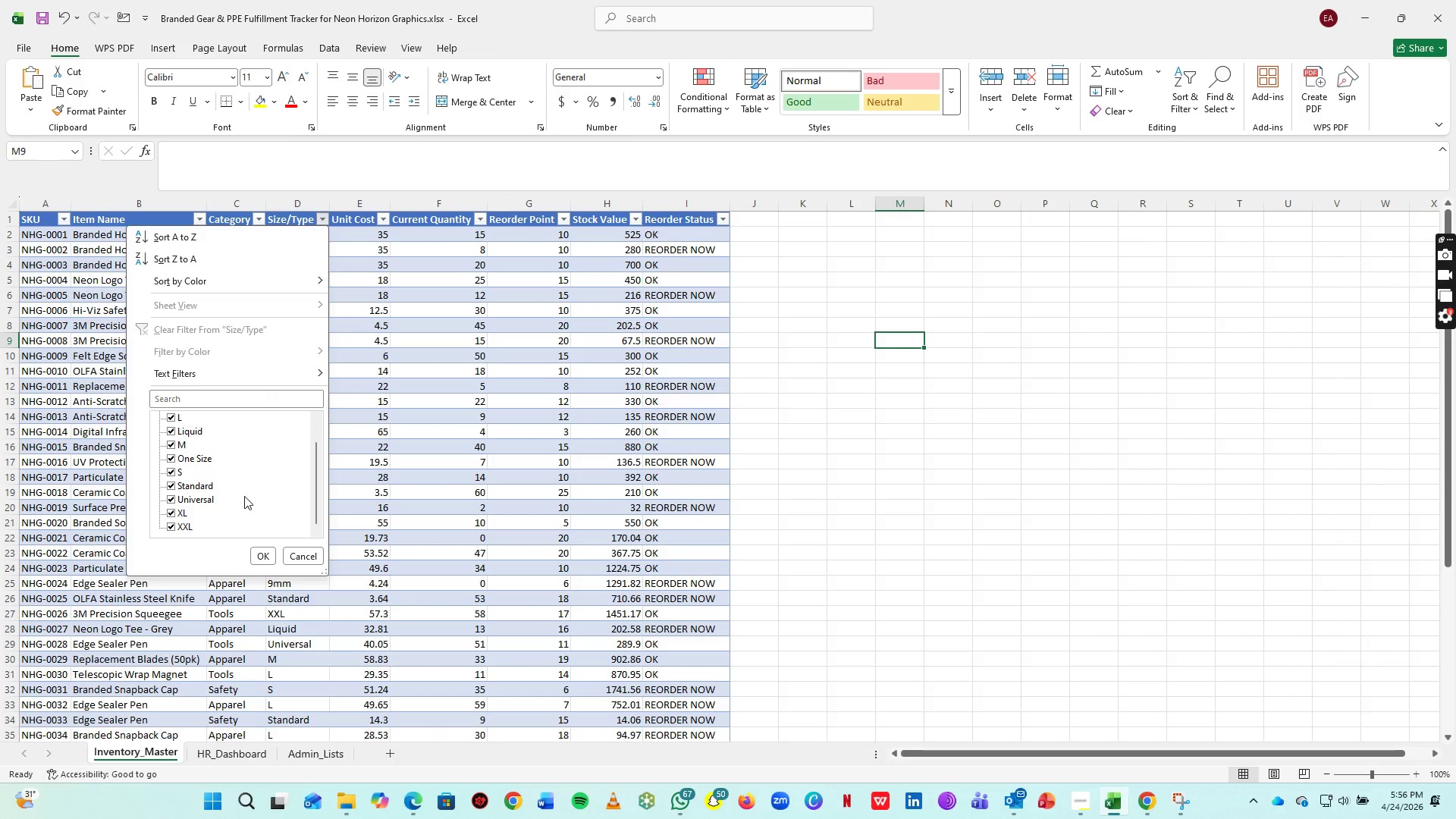 
left_click([324, 757])
 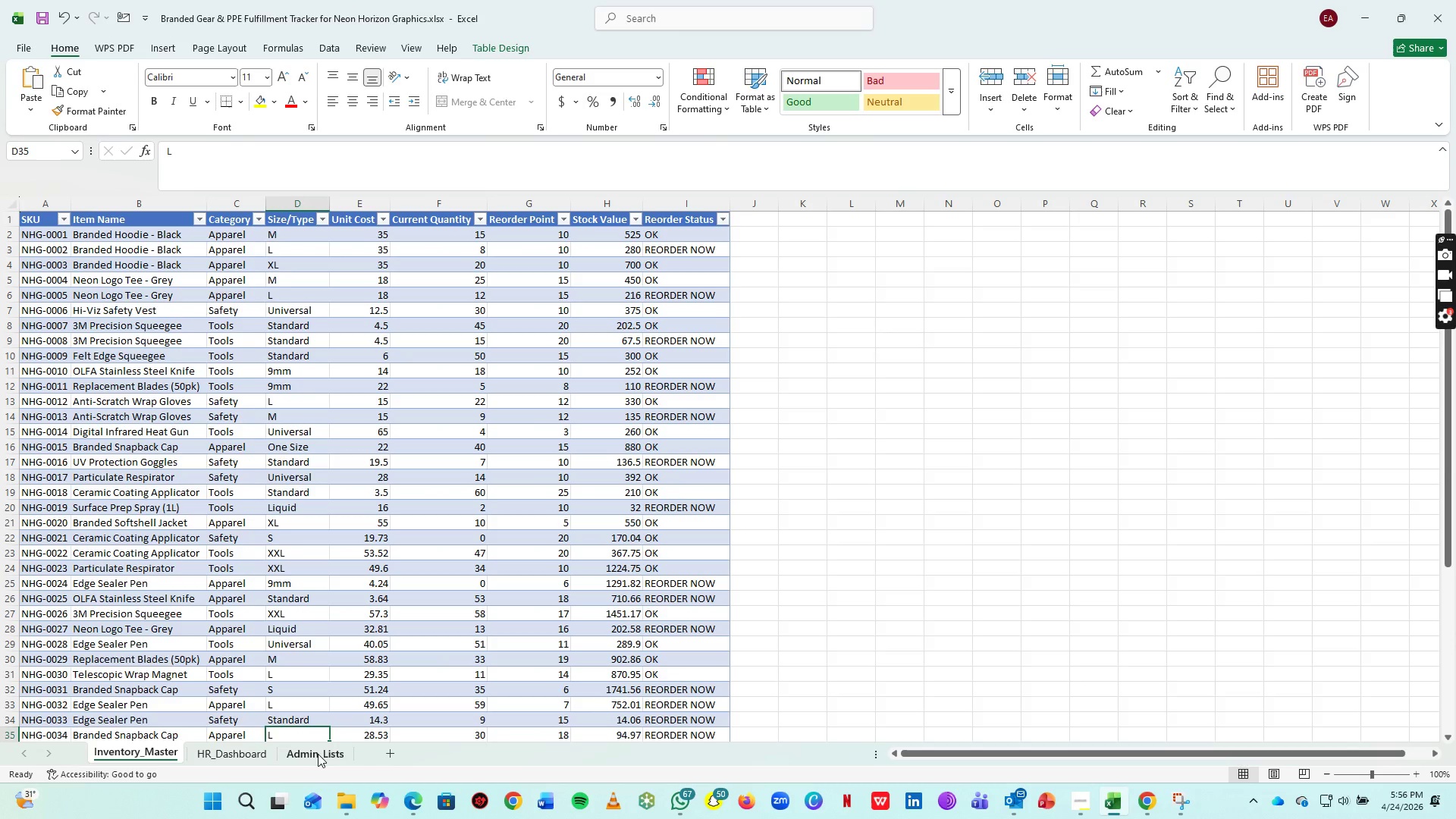 
double_click([318, 754])
 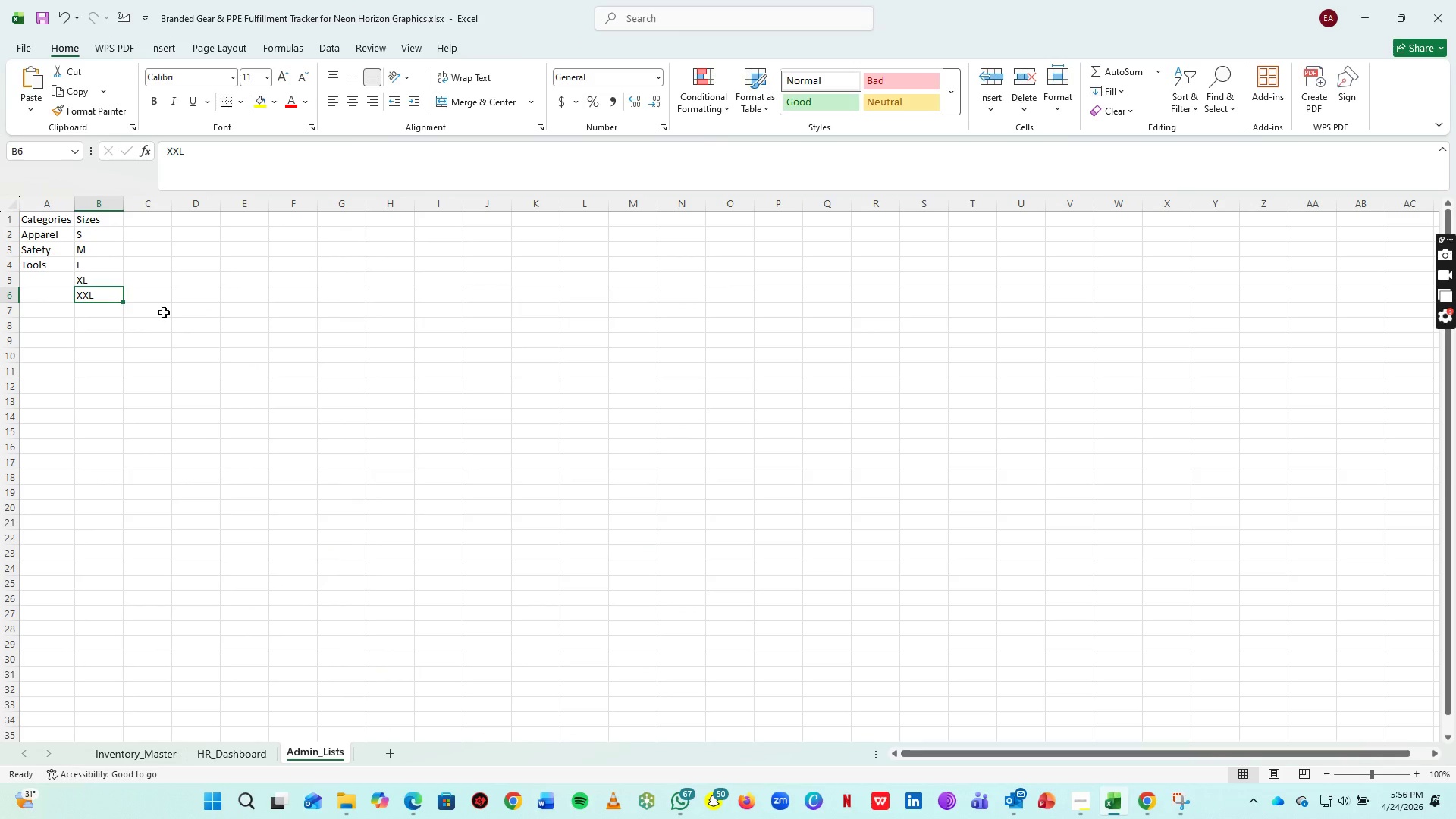 
key(ArrowDown)
 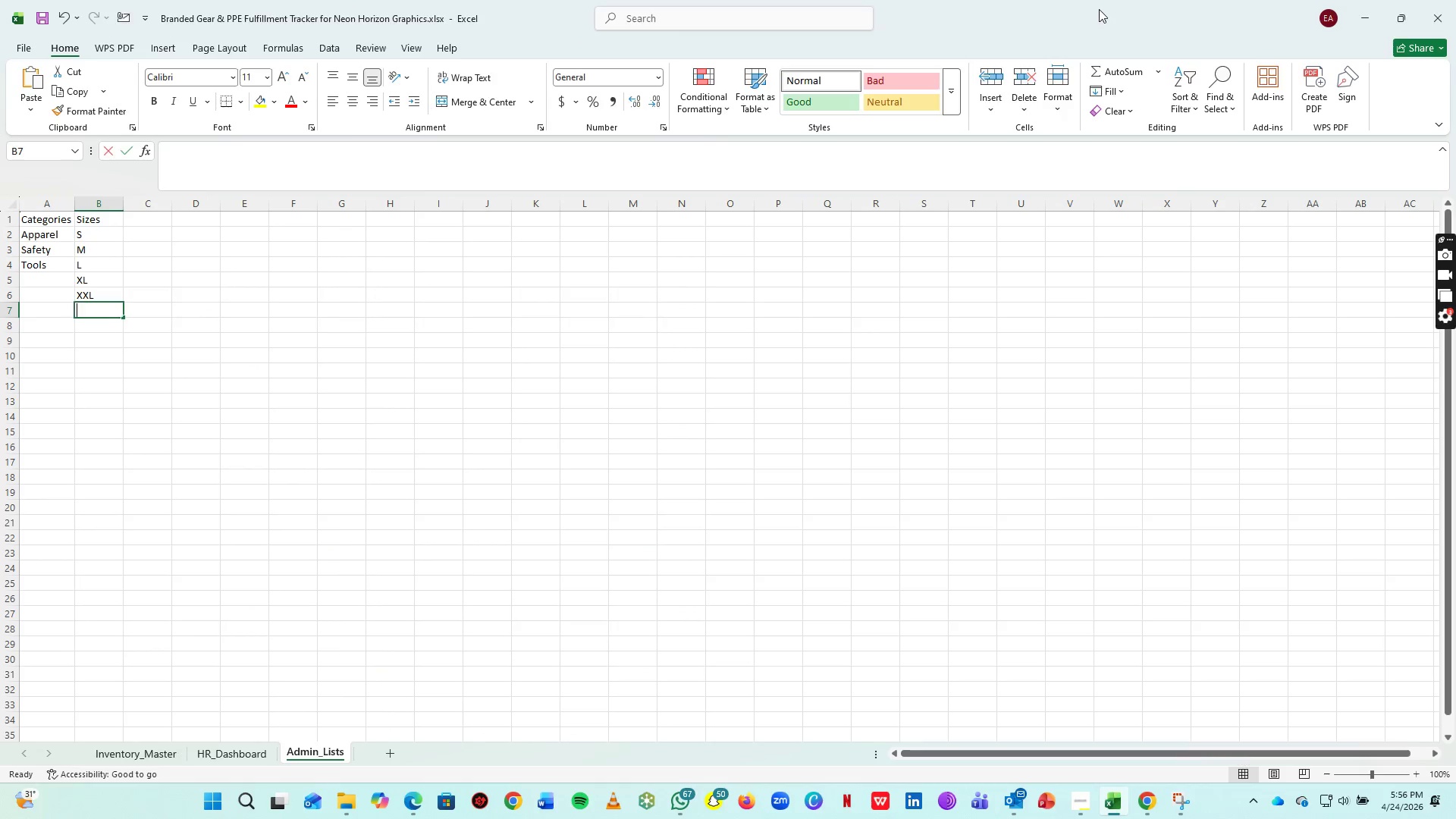 
type(Standard)
 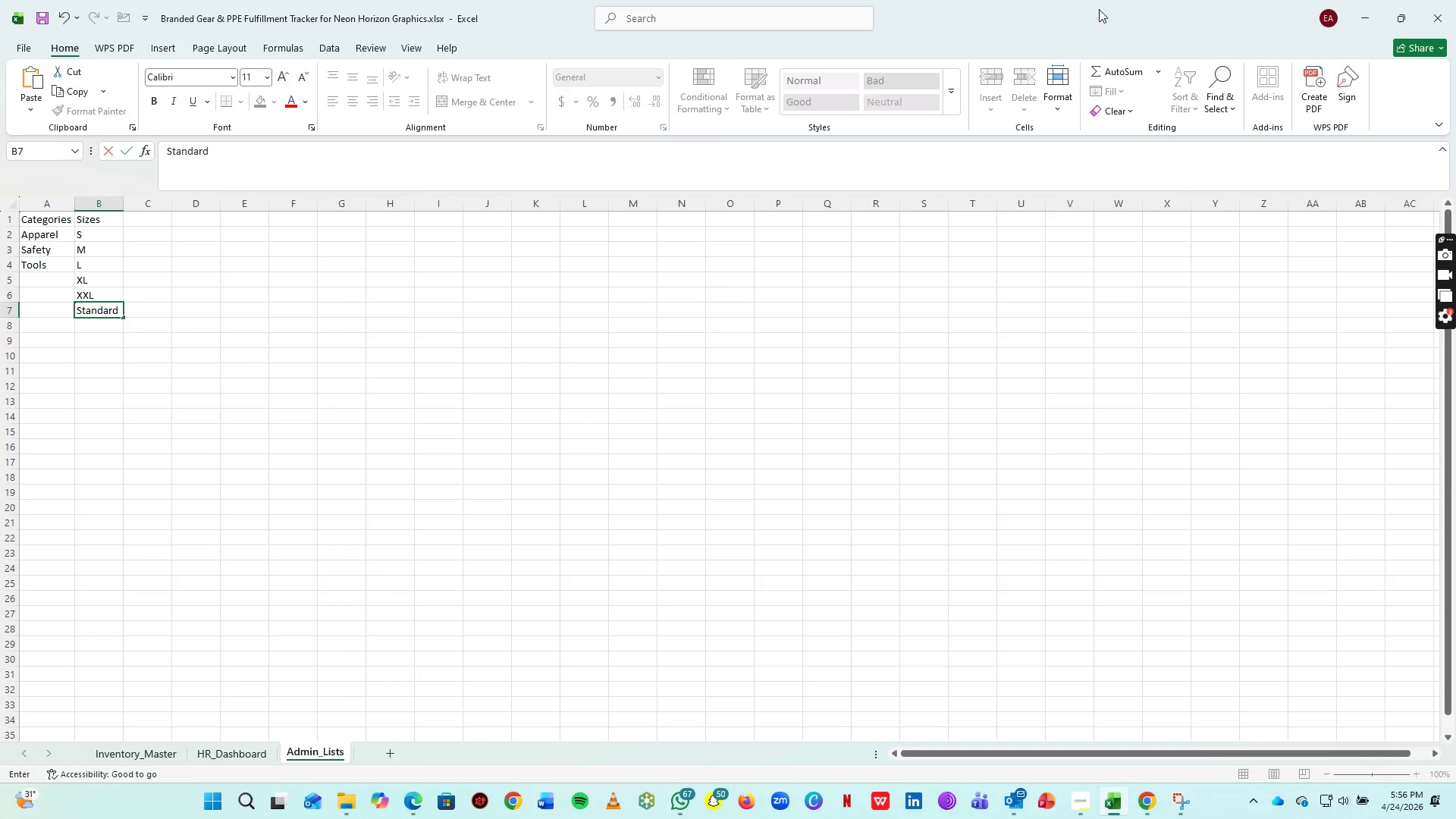 
key(ArrowDown)
 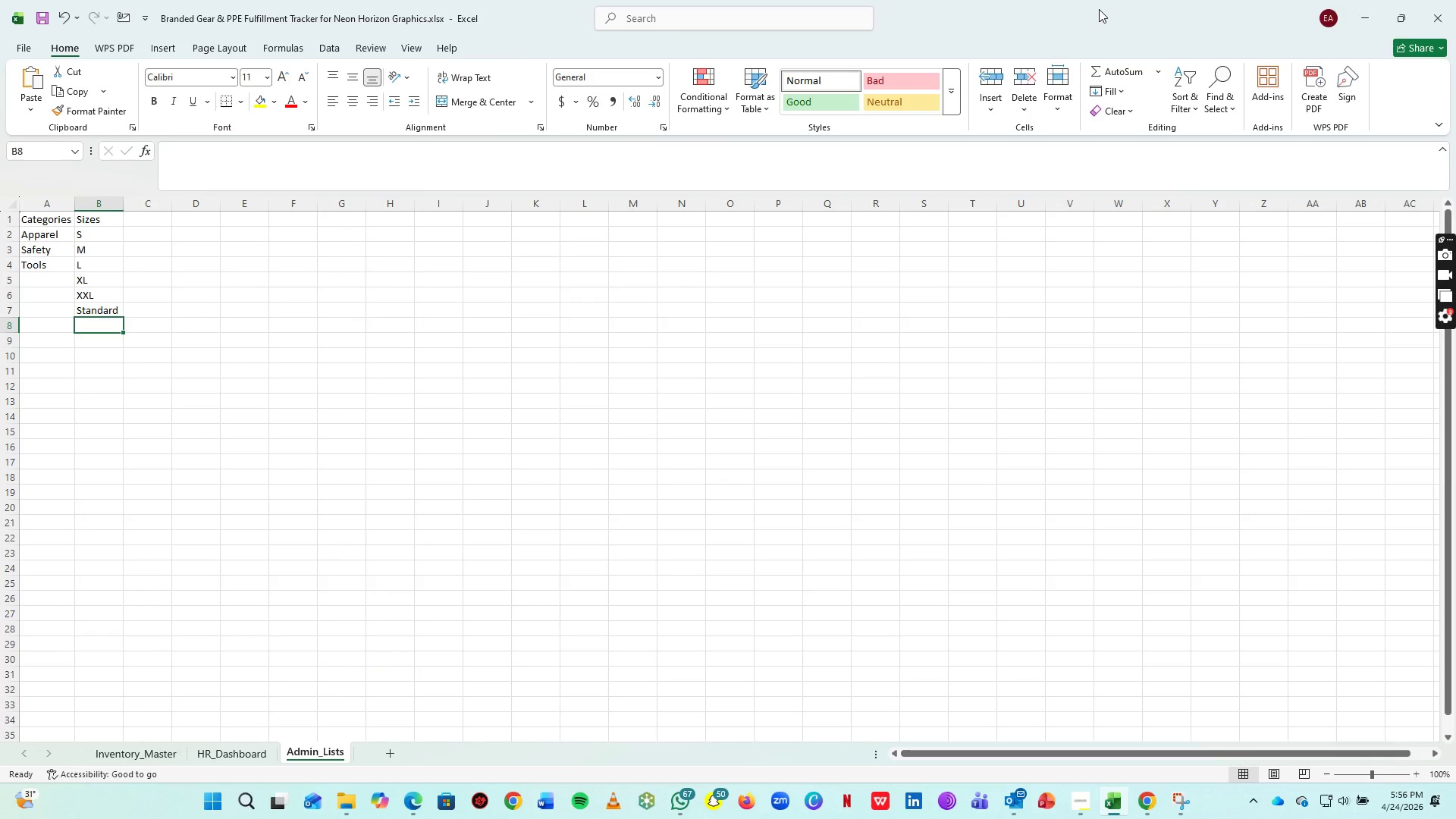 
type(Universal)
 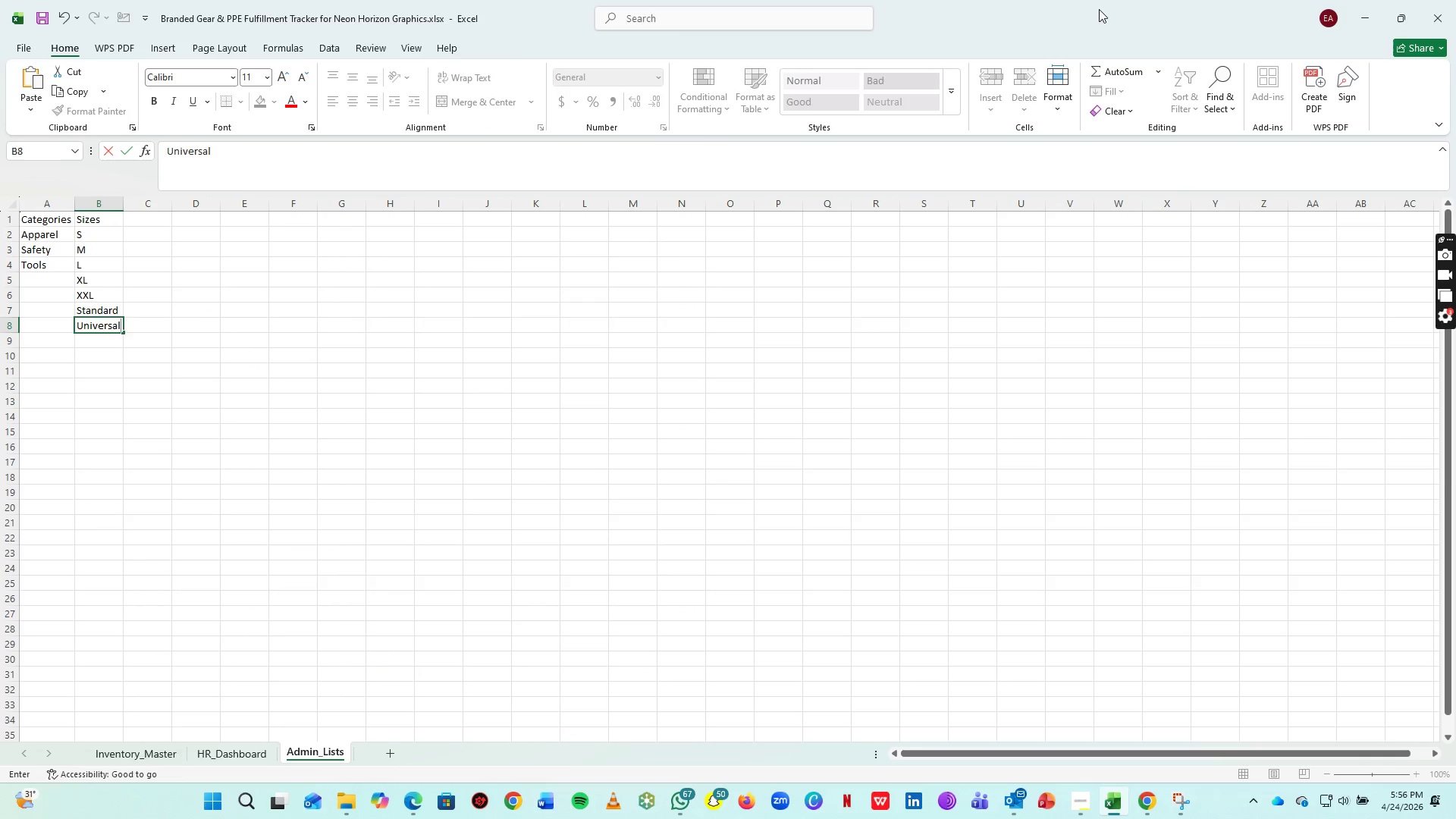 
key(ArrowDown)
 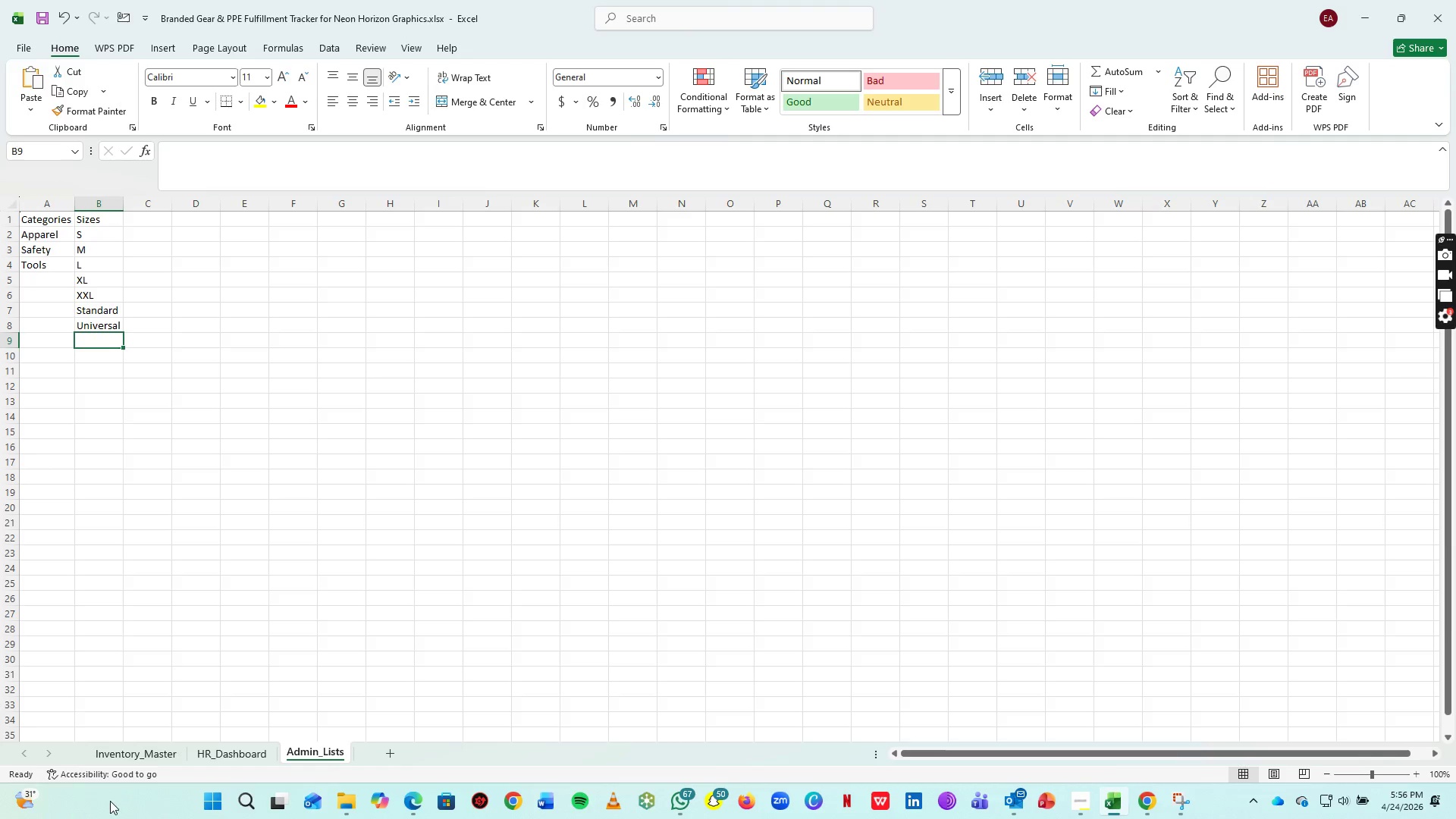 
left_click([141, 758])
 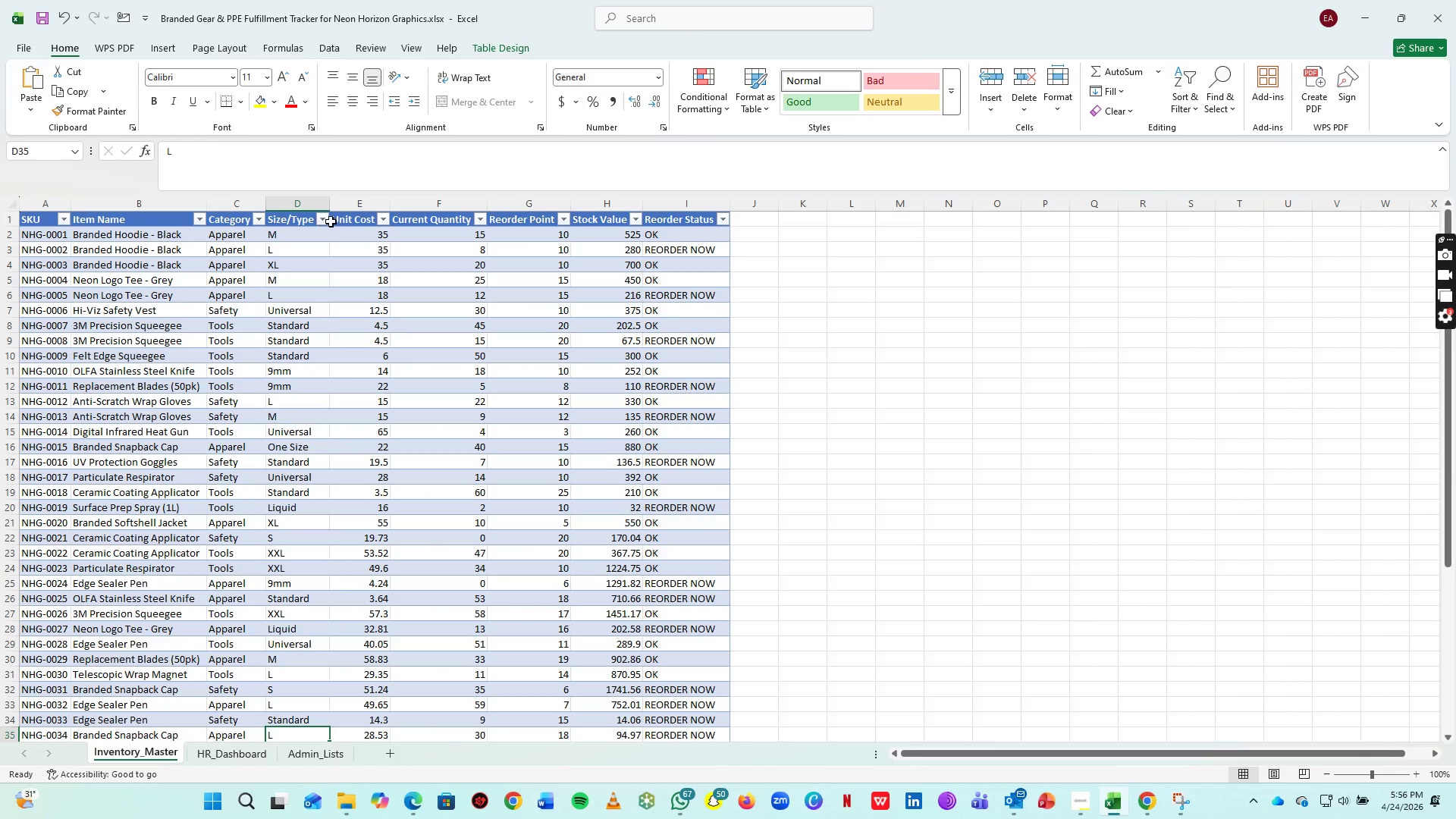 
left_click([328, 221])
 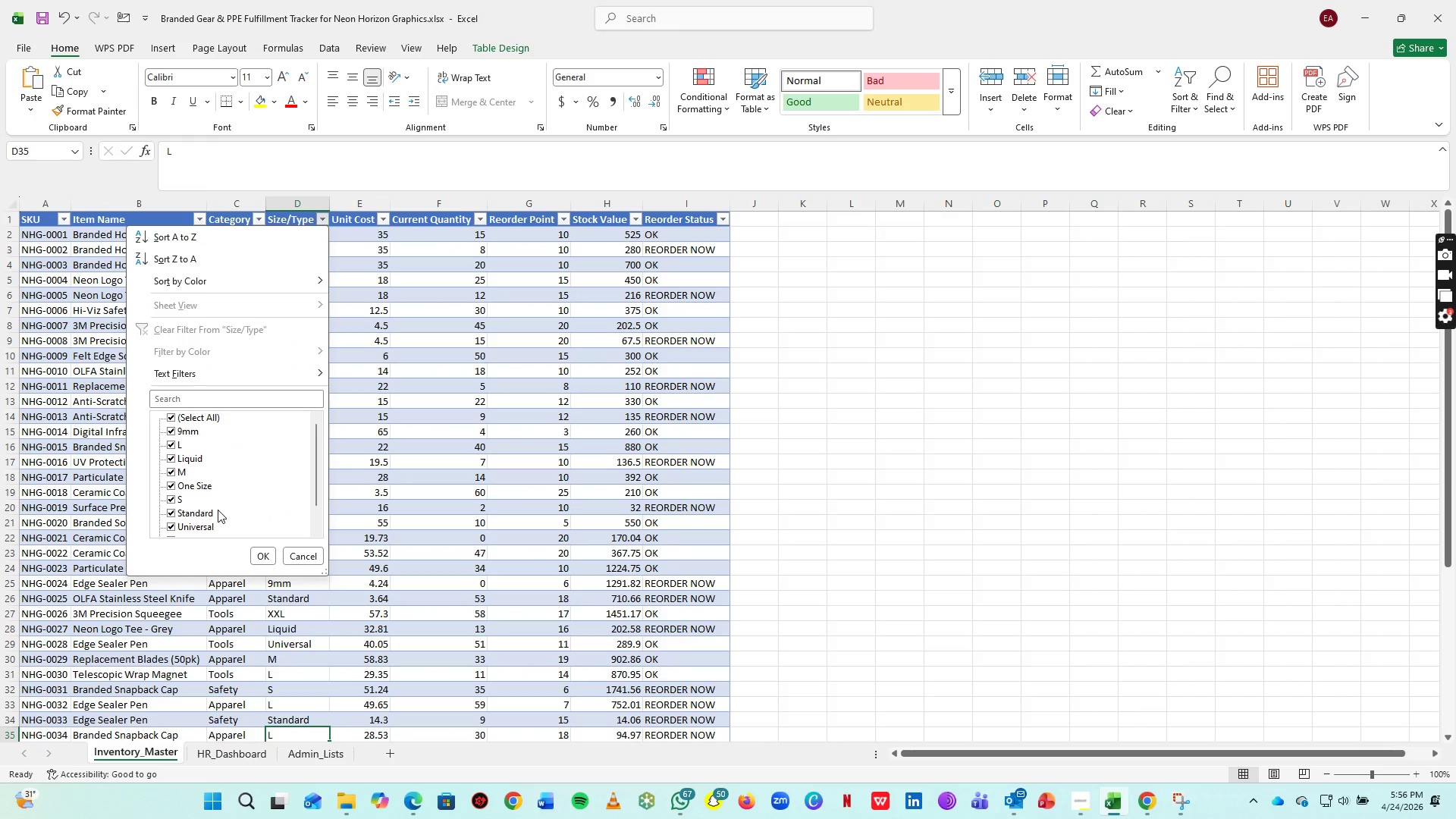 
scroll: coordinate [221, 510], scroll_direction: down, amount: 3.0
 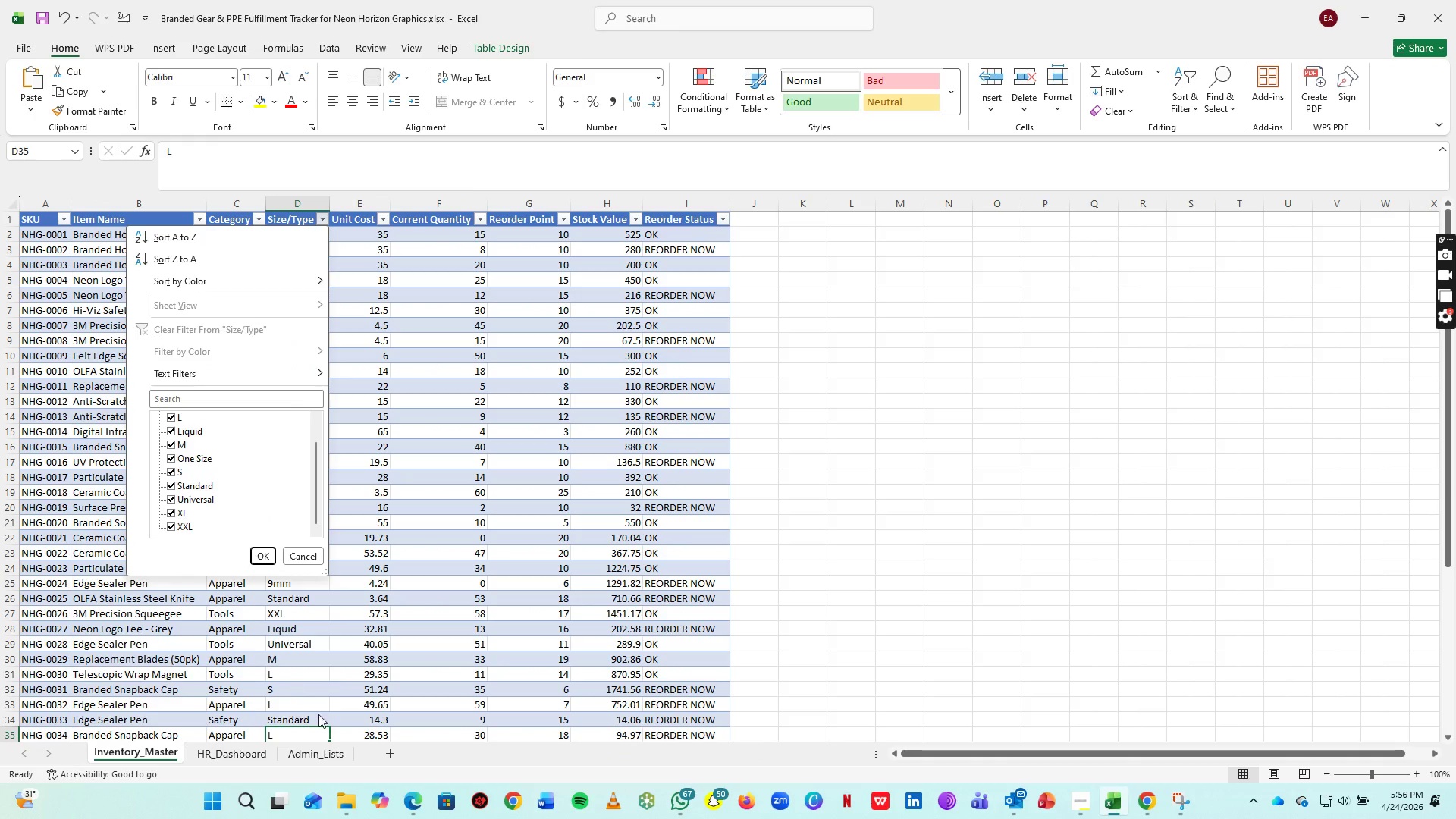 
left_click([322, 752])
 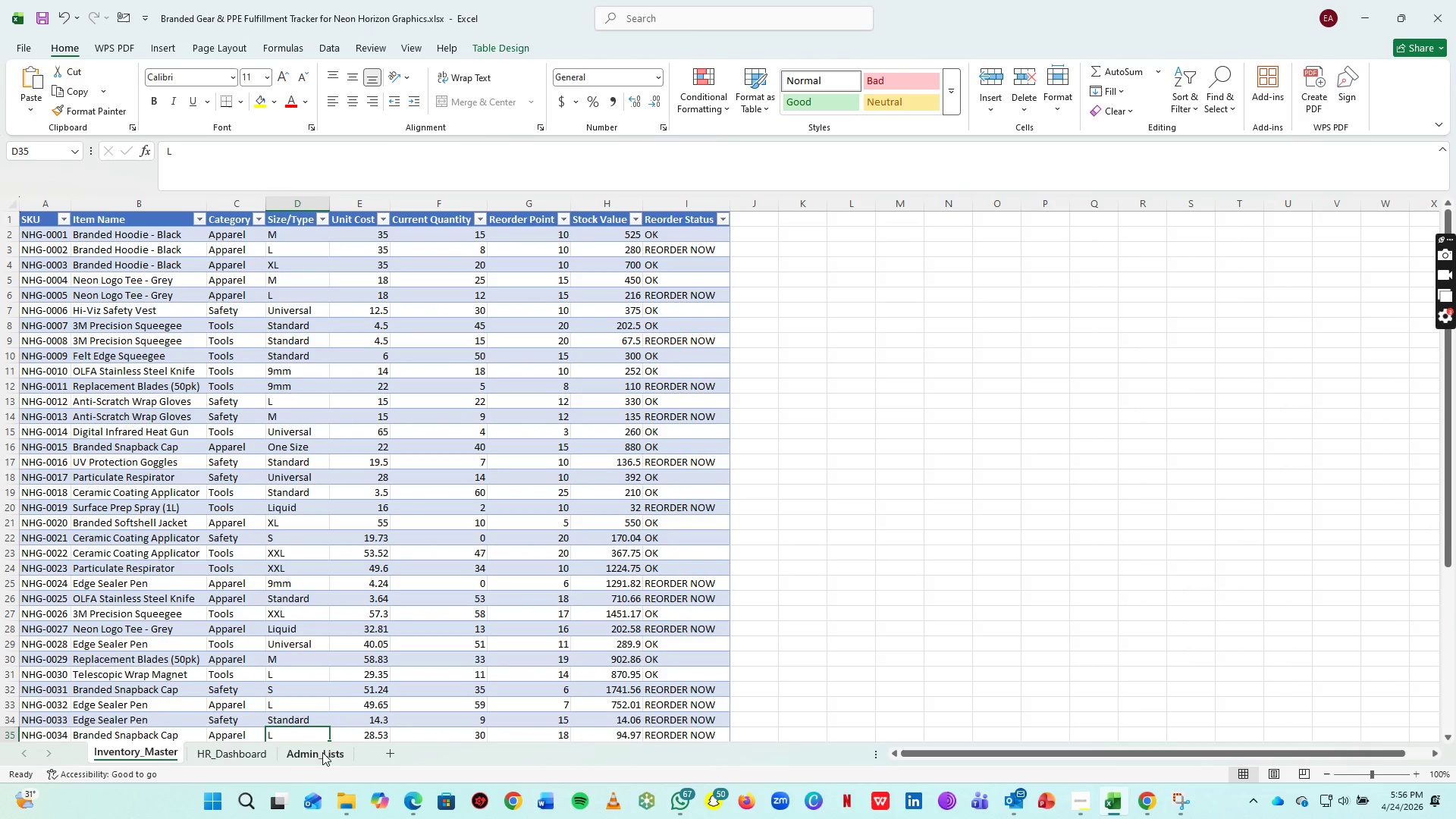 
left_click([322, 752])
 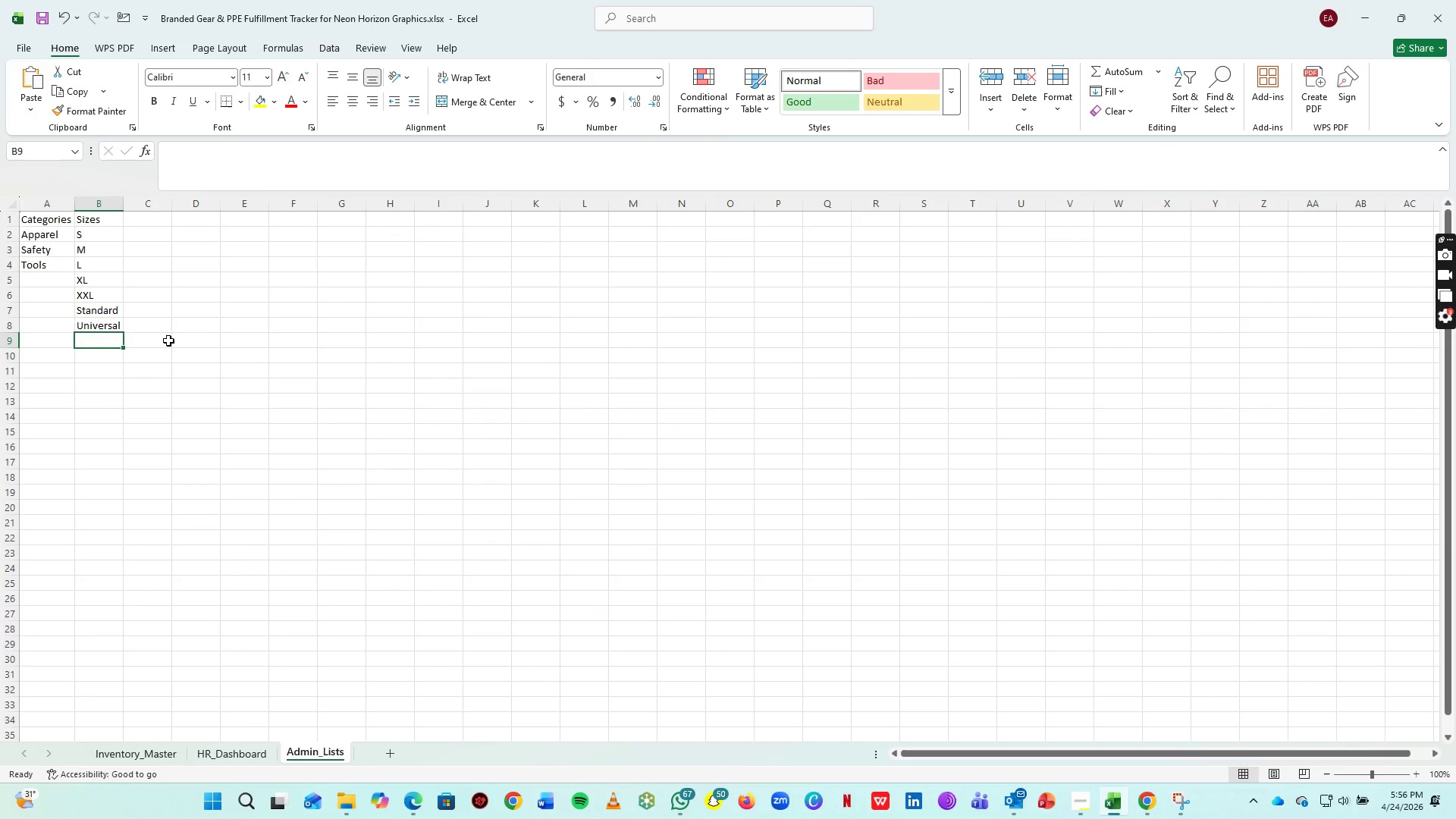 
type(One Size )
 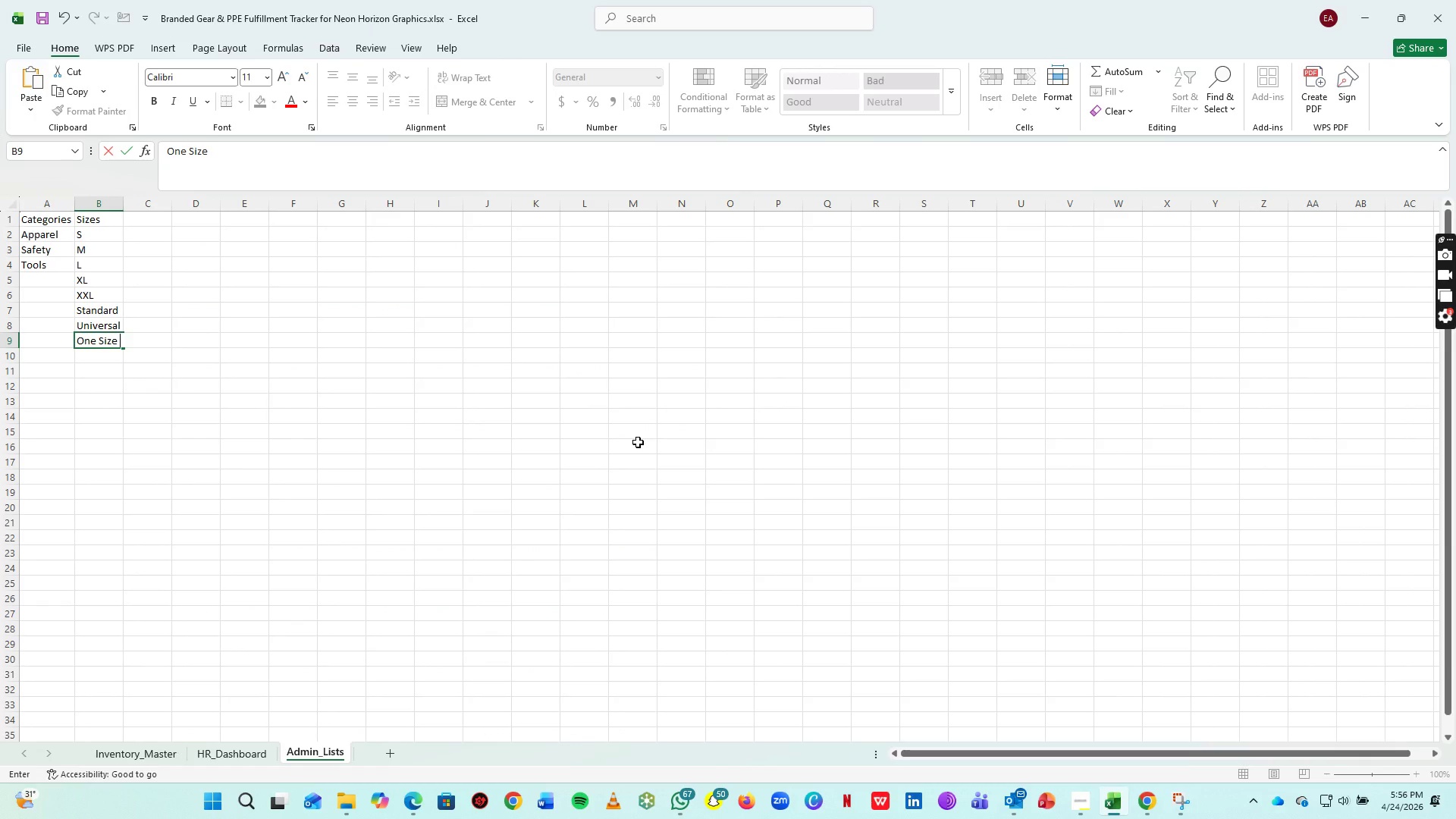 
key(ArrowDown)
 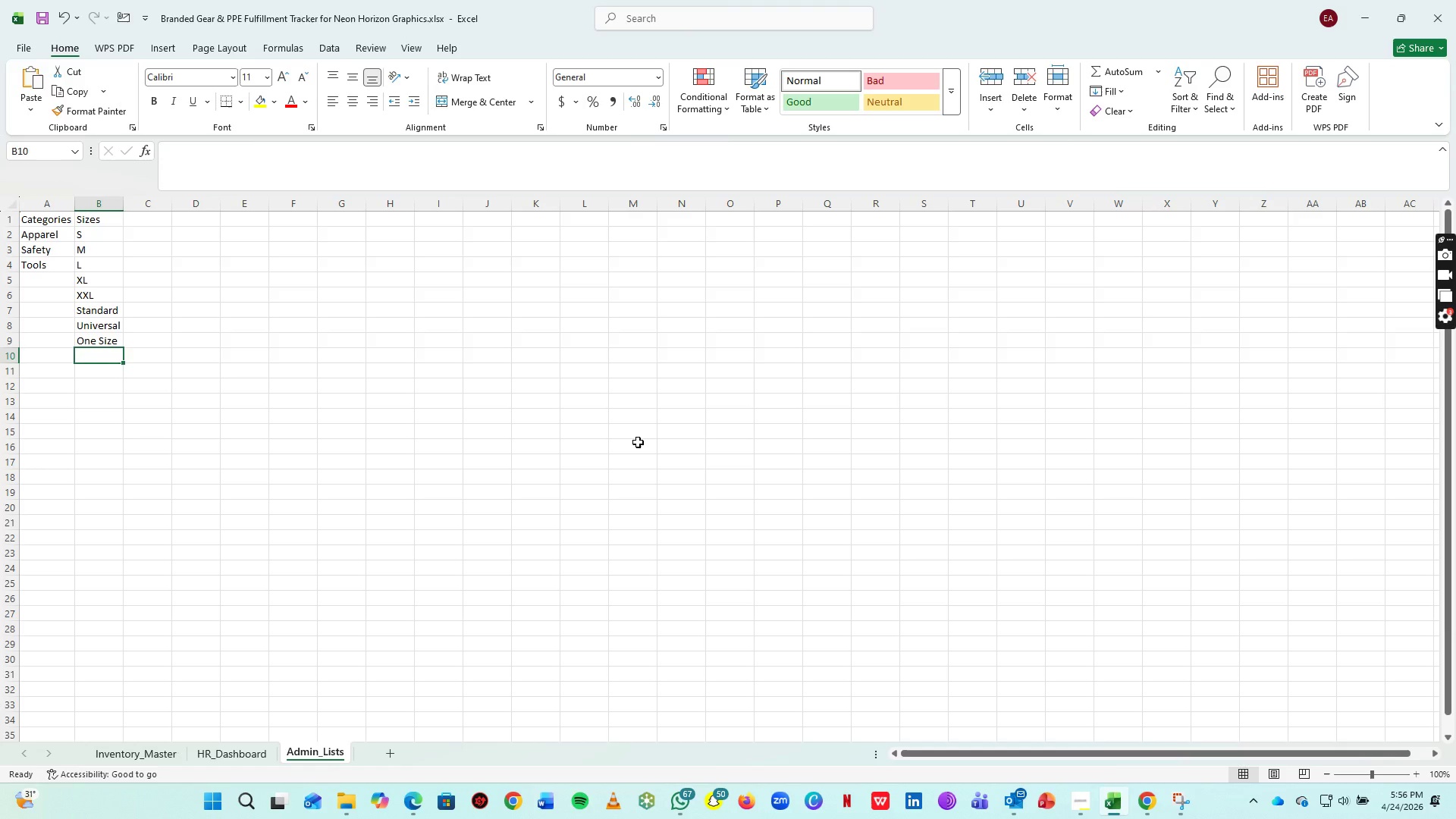 
type(LIQUID)
 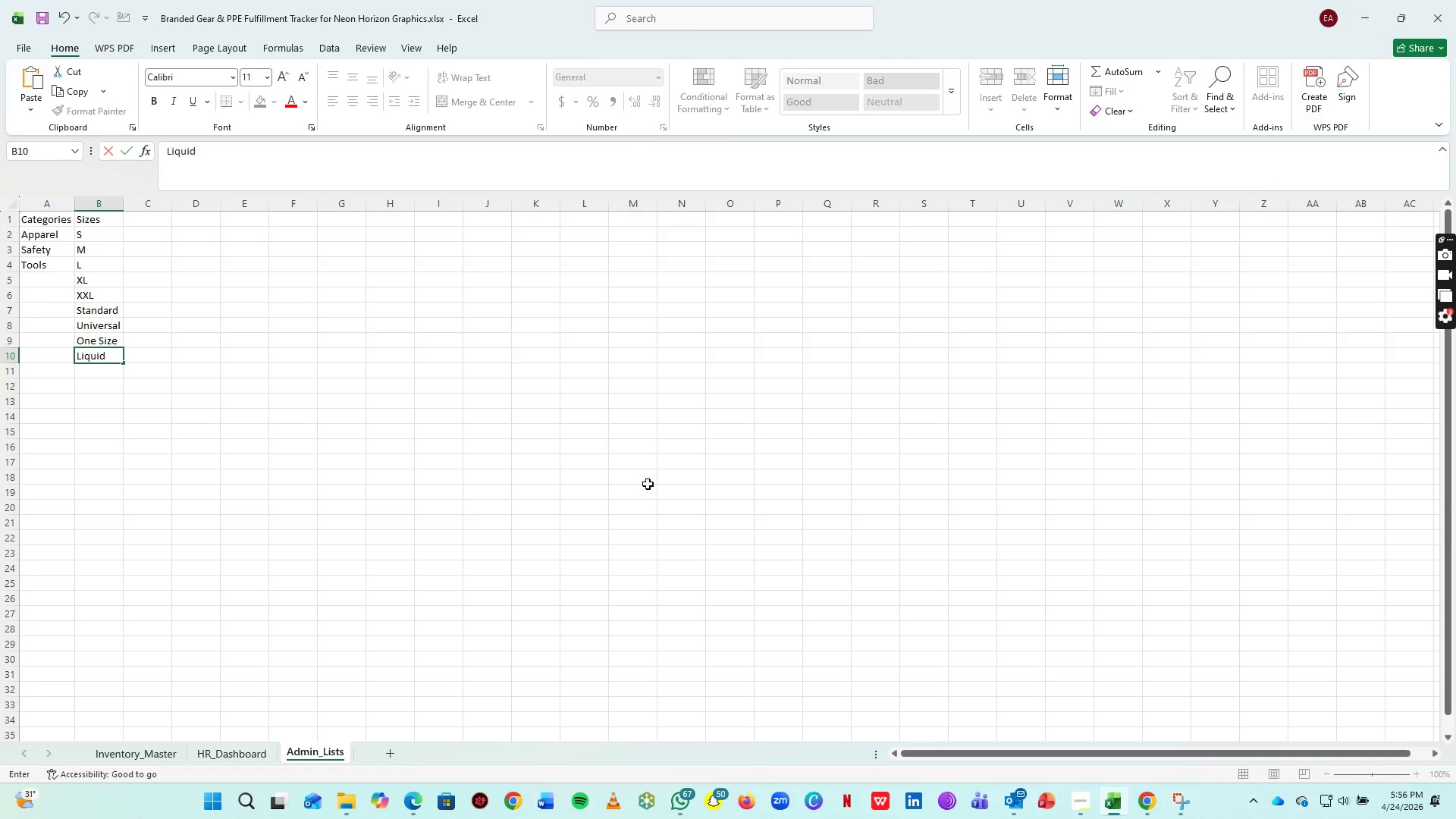 
left_click_drag(start_coordinate=[645, 488], to_coordinate=[622, 498])
 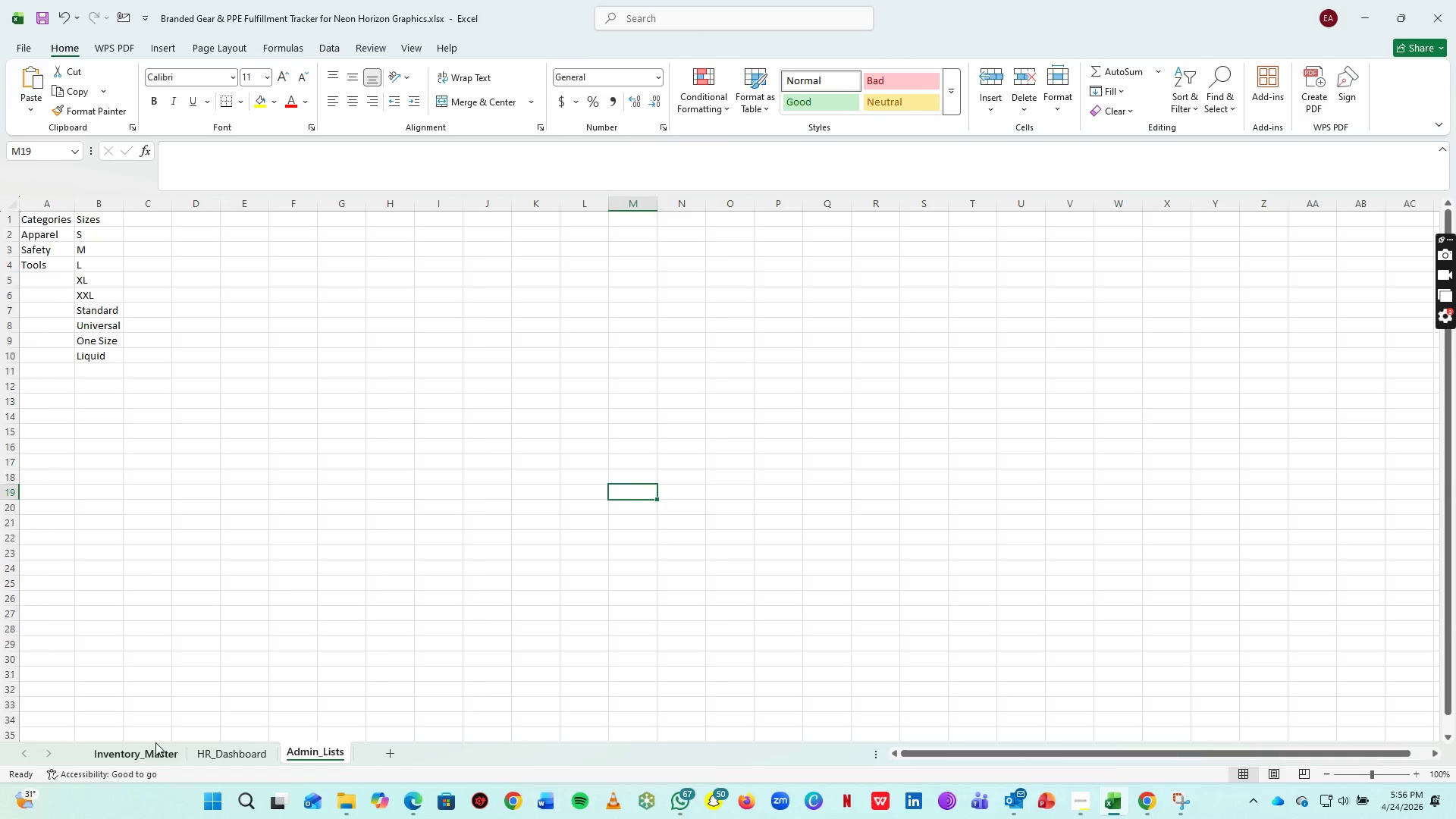 
left_click([142, 759])
 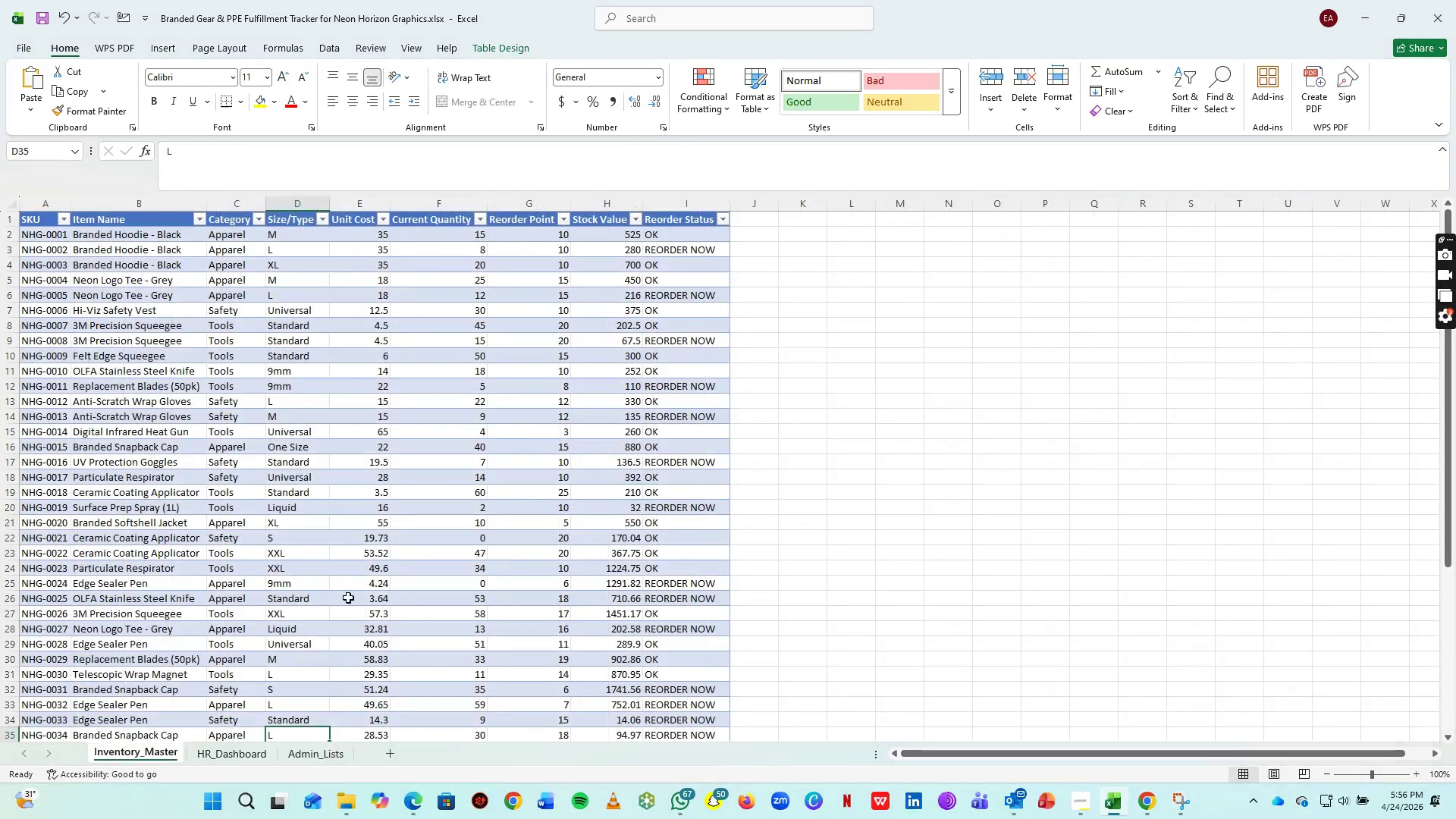 
scroll: coordinate [348, 598], scroll_direction: down, amount: 2.0
 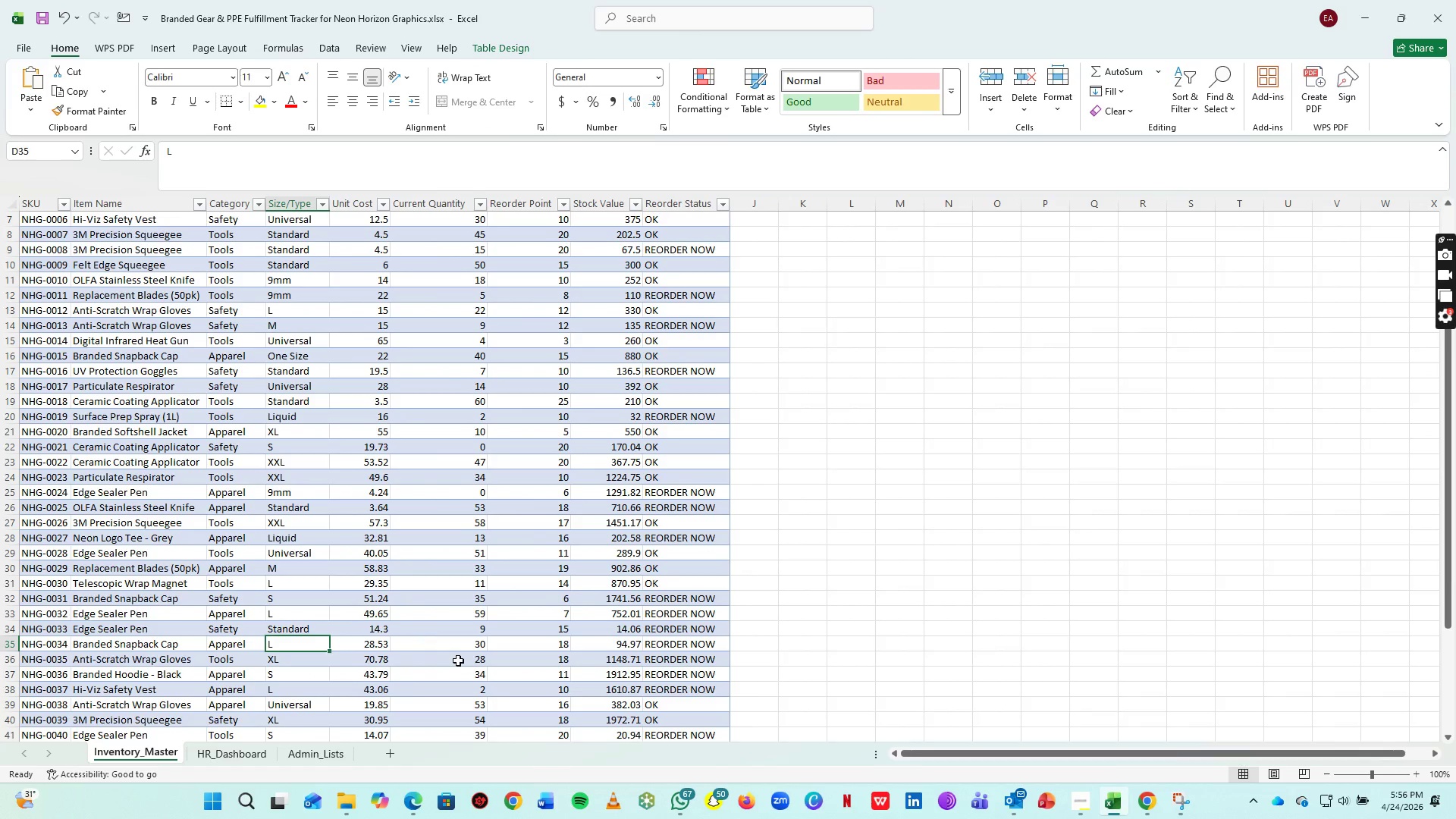 
left_click([459, 661])
 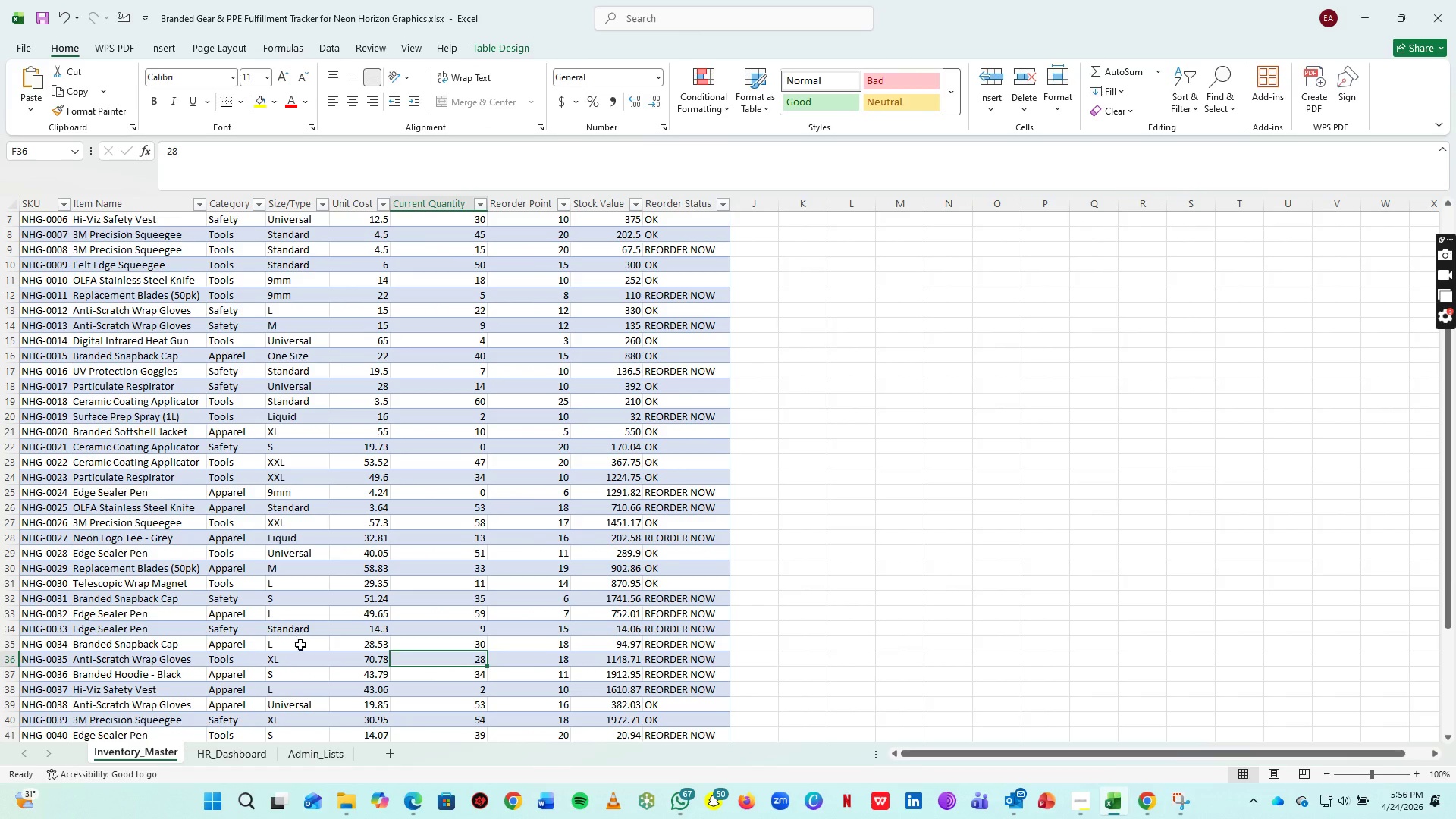 
left_click([300, 645])
 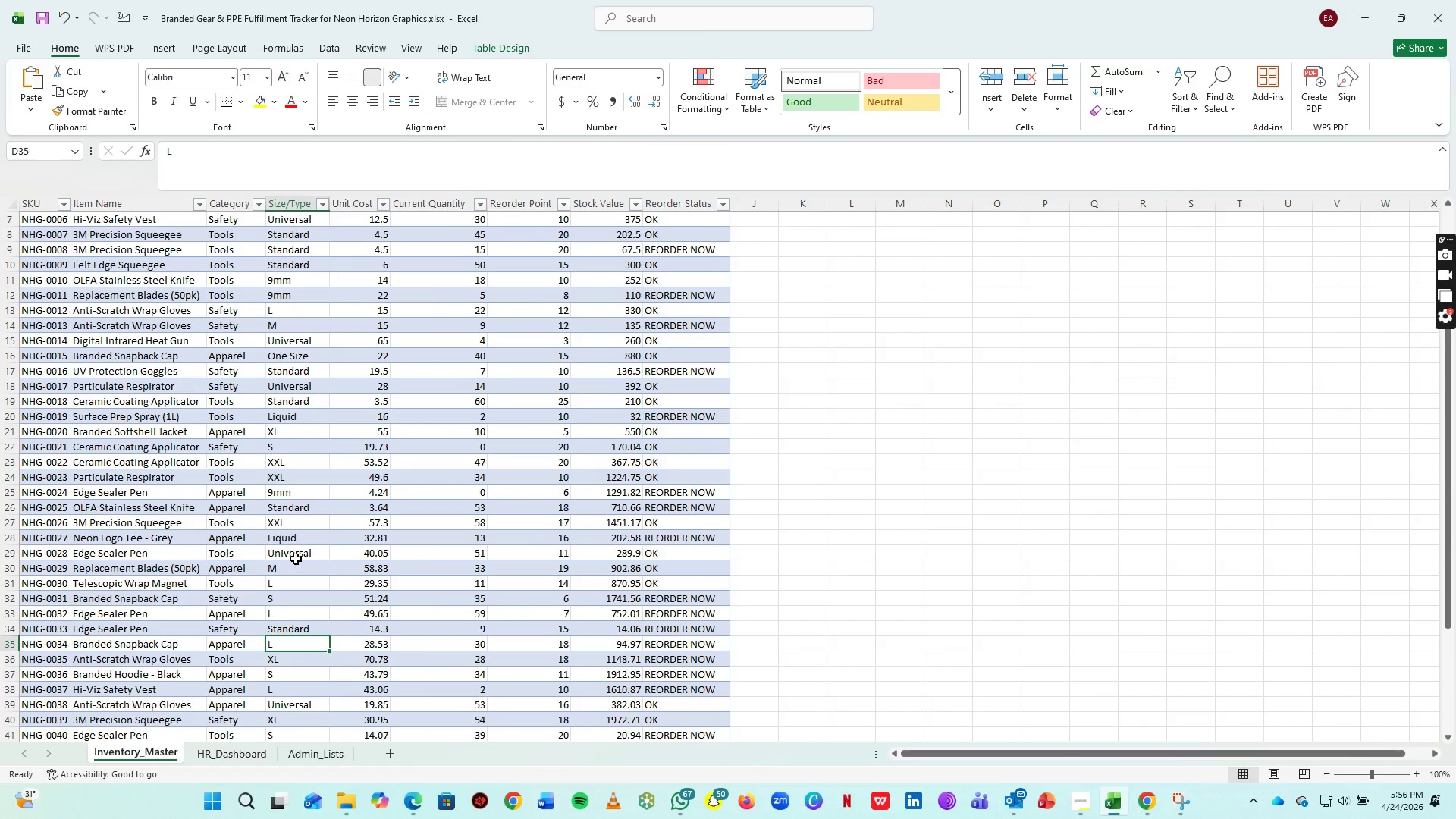 
scroll: coordinate [306, 548], scroll_direction: up, amount: 5.0
 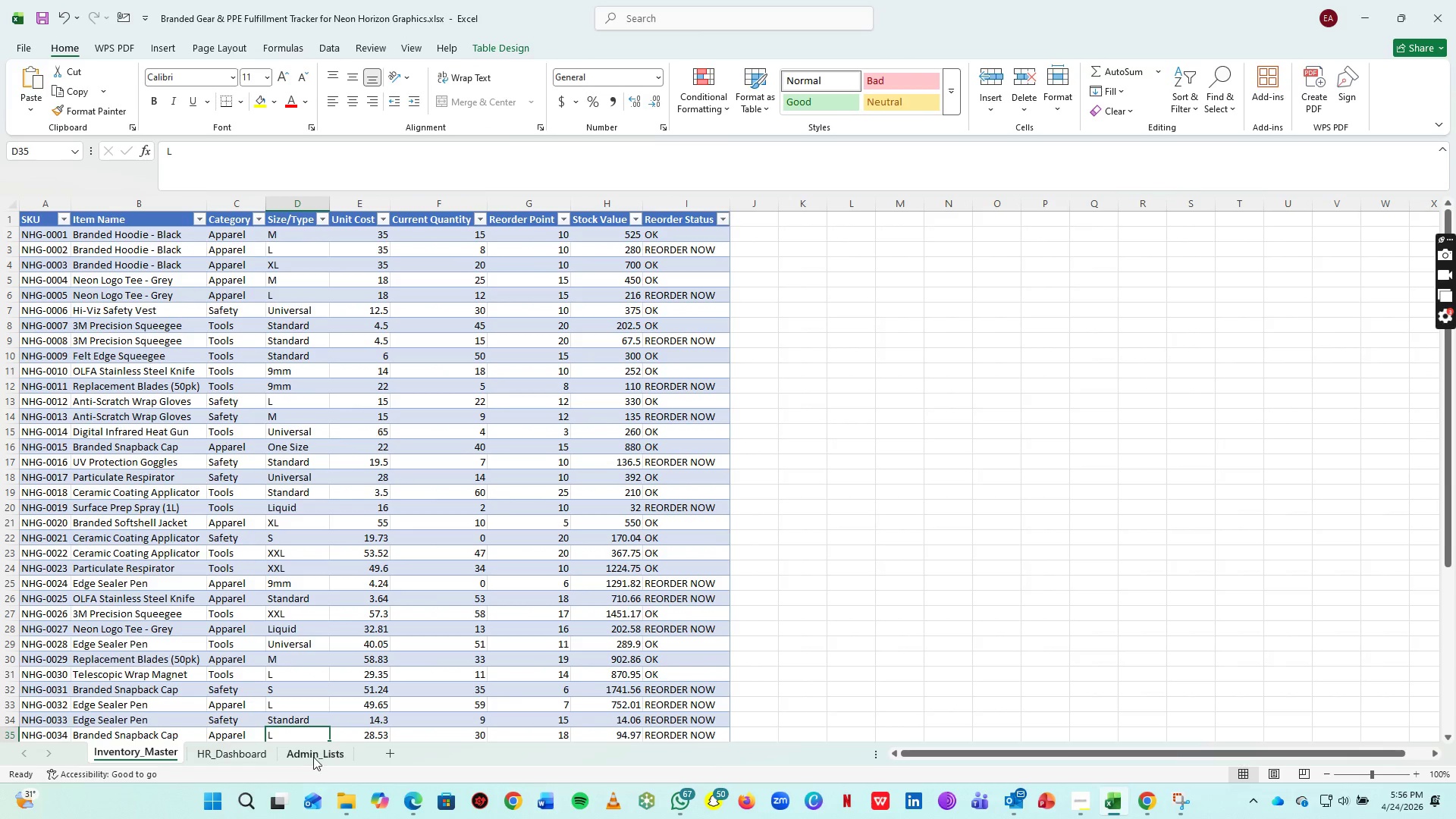 
left_click([321, 755])
 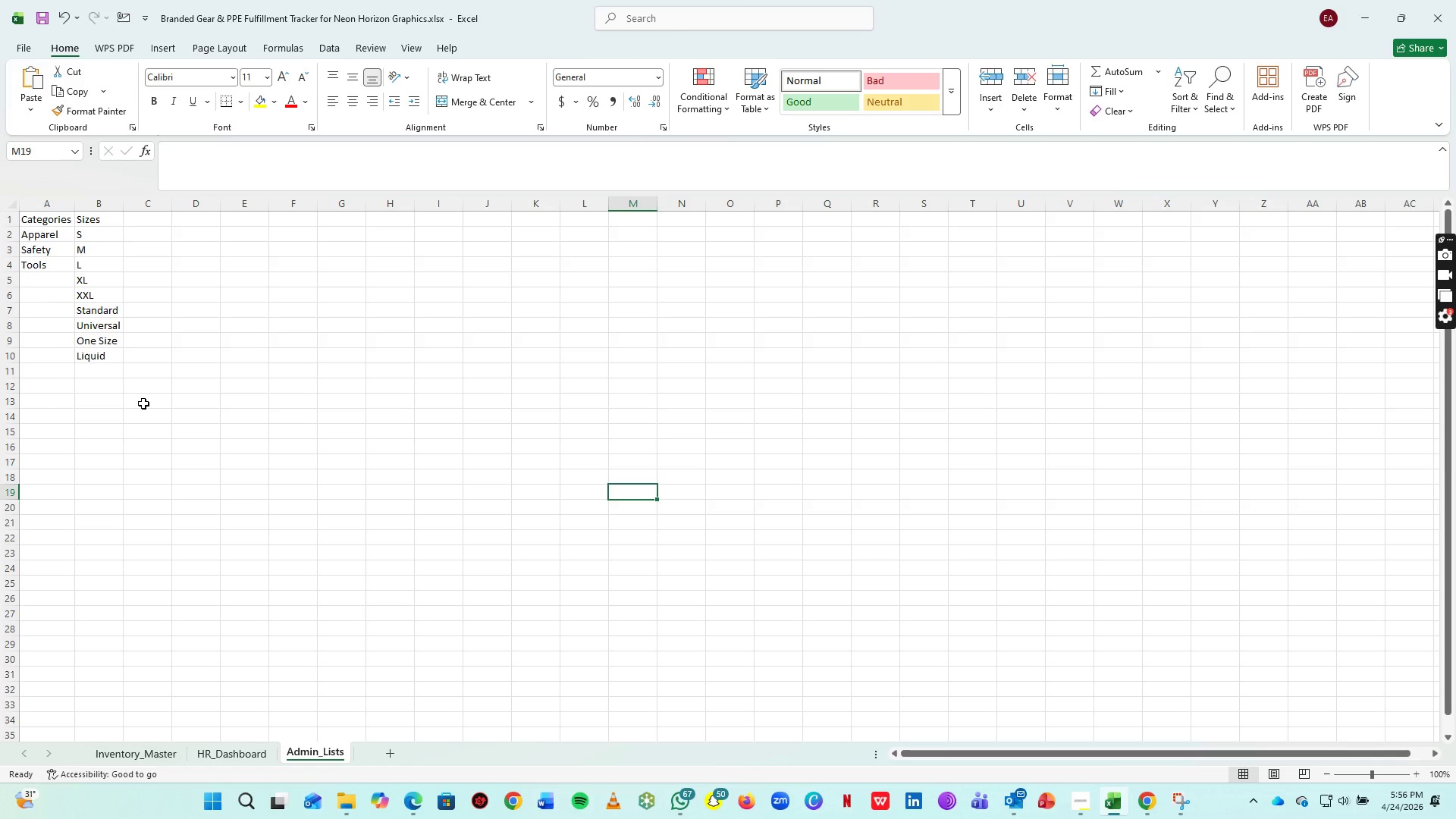 
key(Alt+AltLeft)
 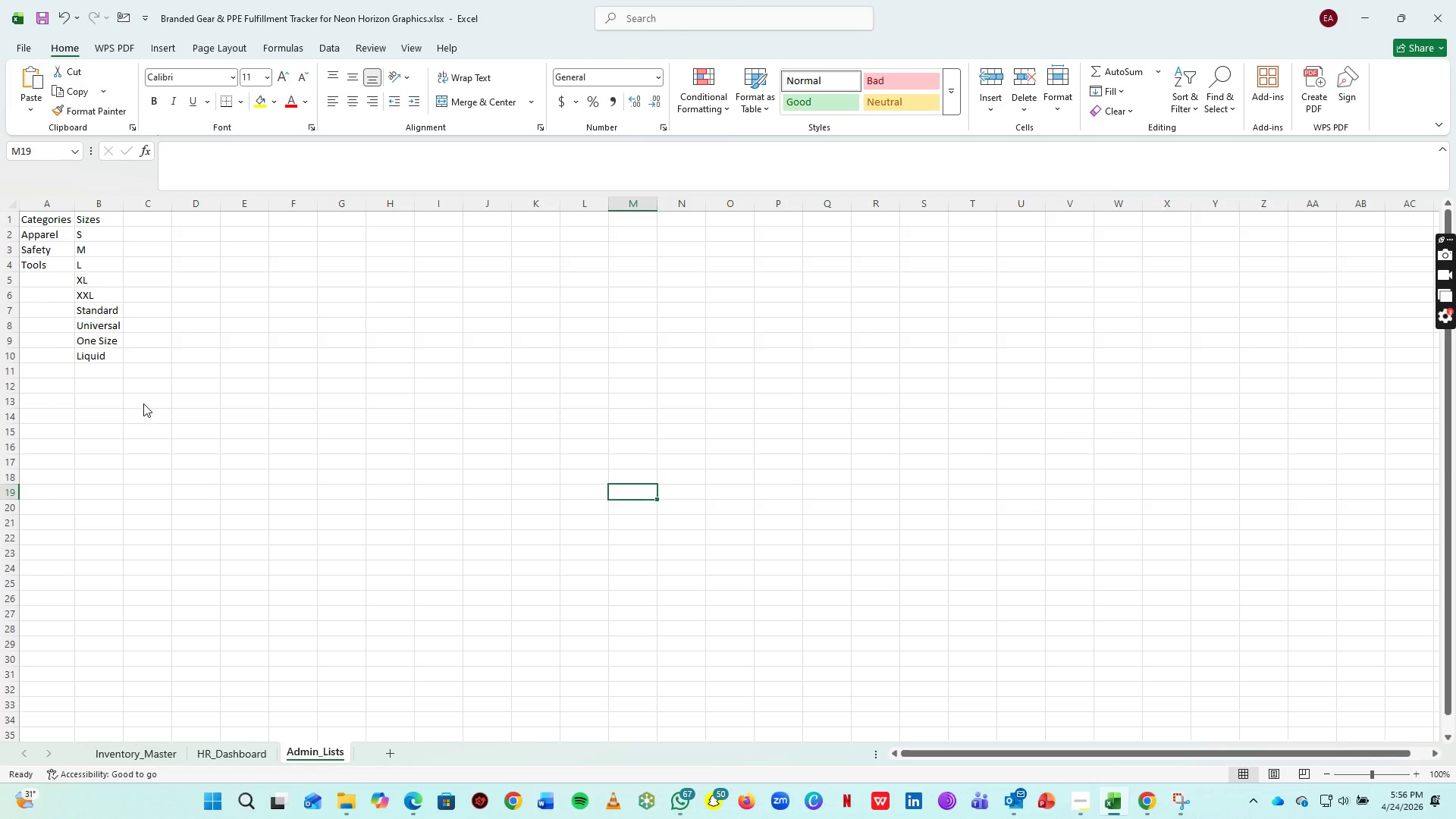 
key(Alt+Tab)